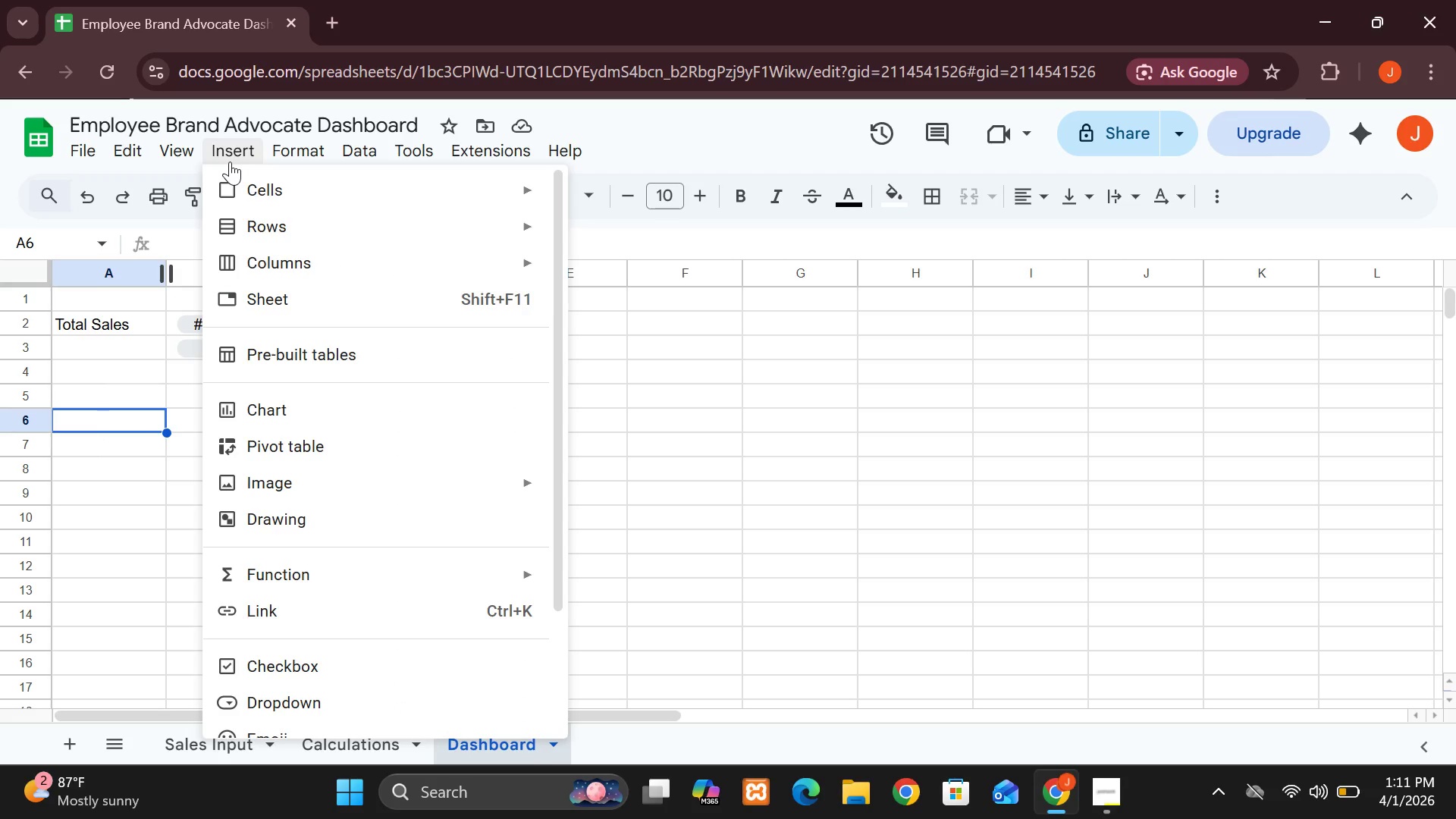 
mouse_move([272, 464])
 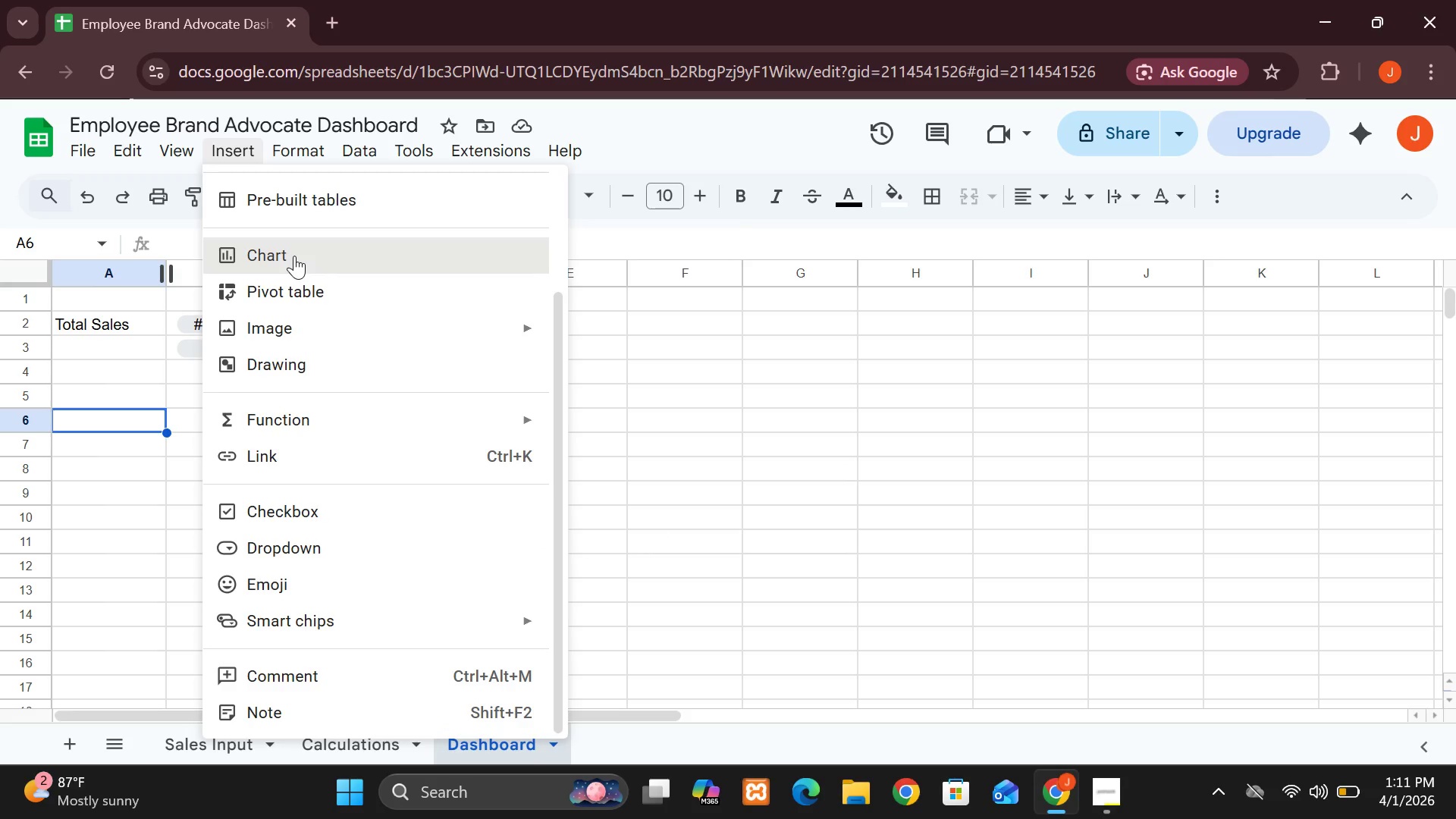 
left_click([294, 256])
 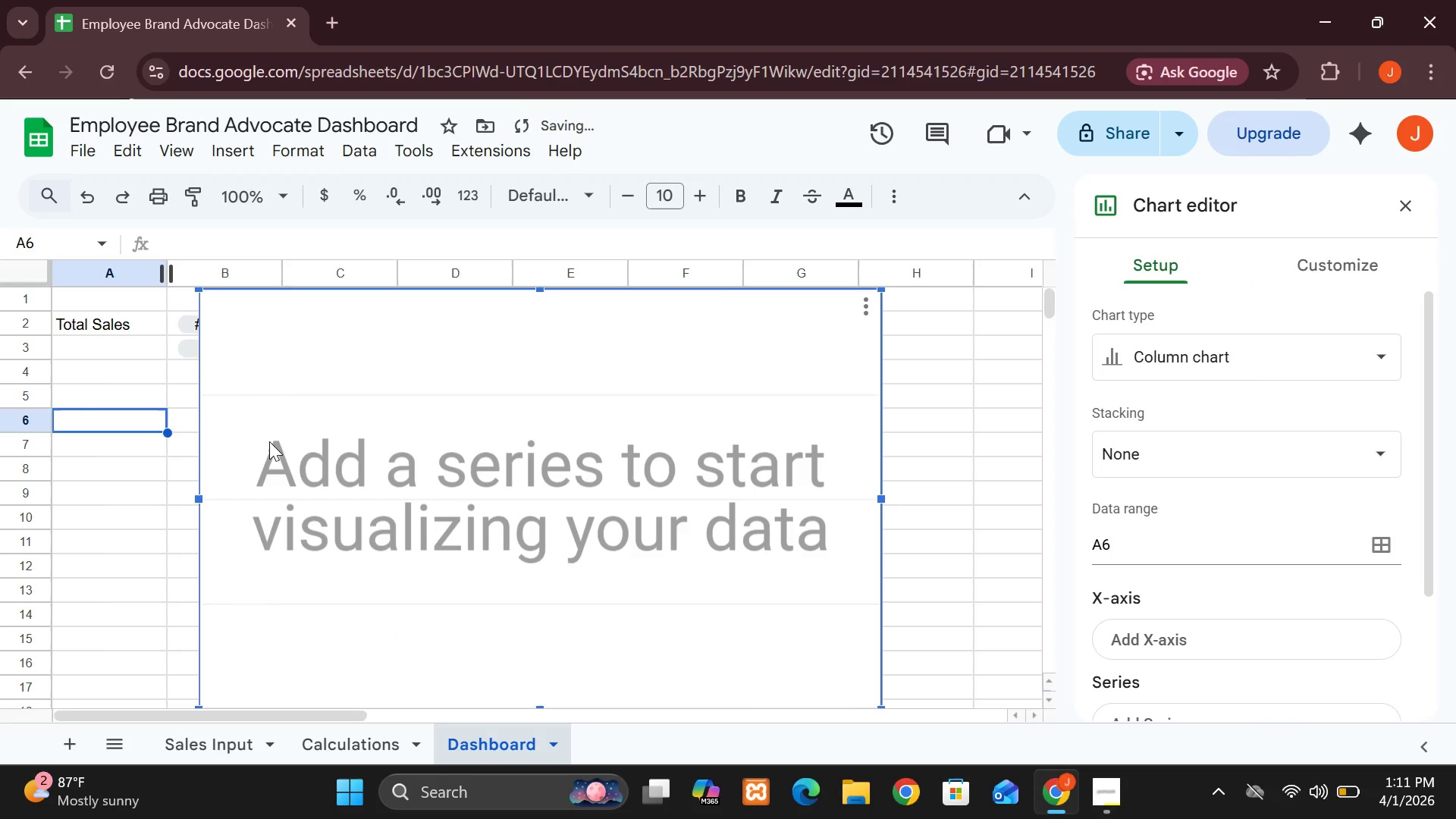 
wait(9.38)
 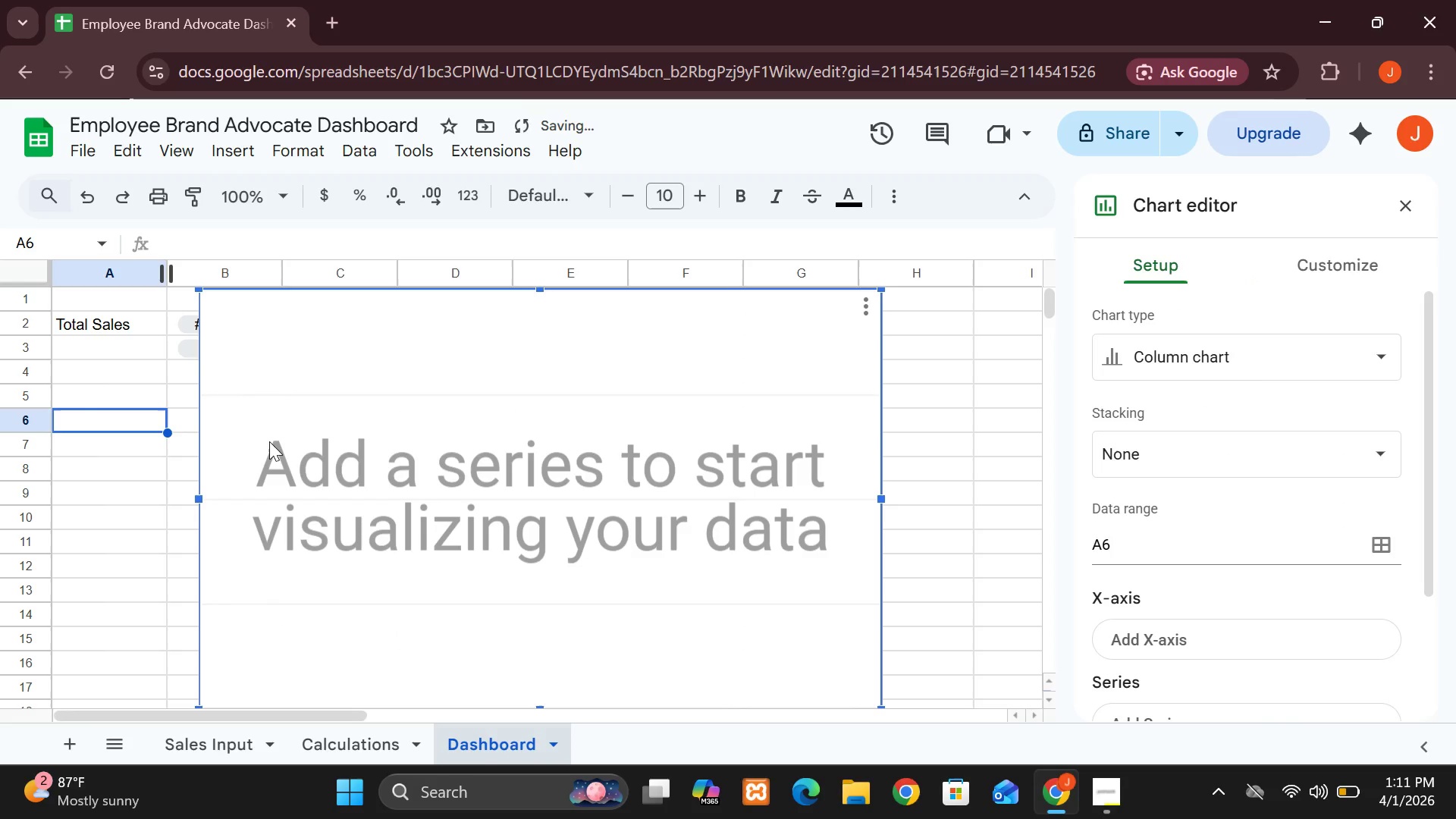 
left_click([1241, 353])
 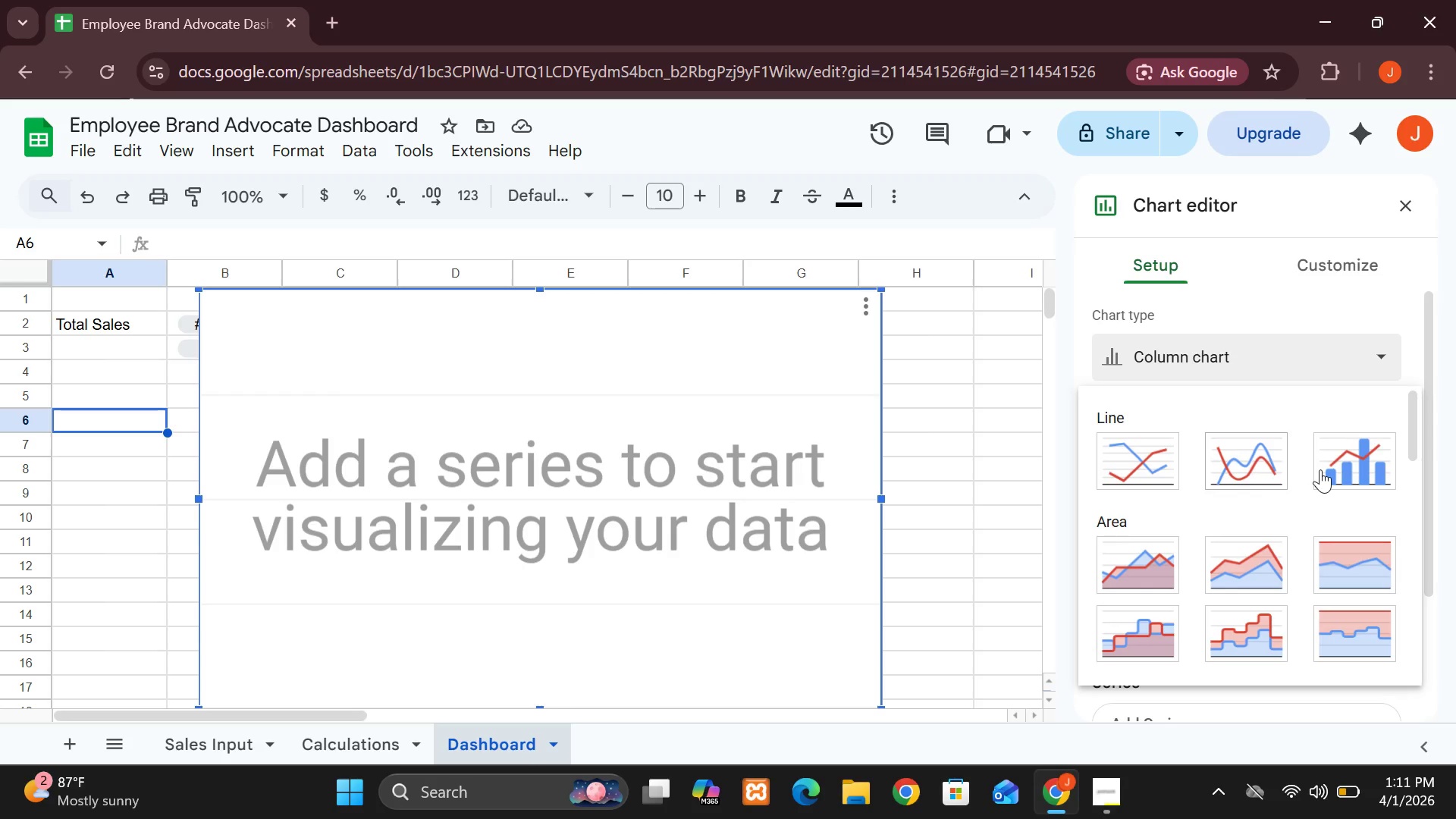 
mouse_move([1269, 604])
 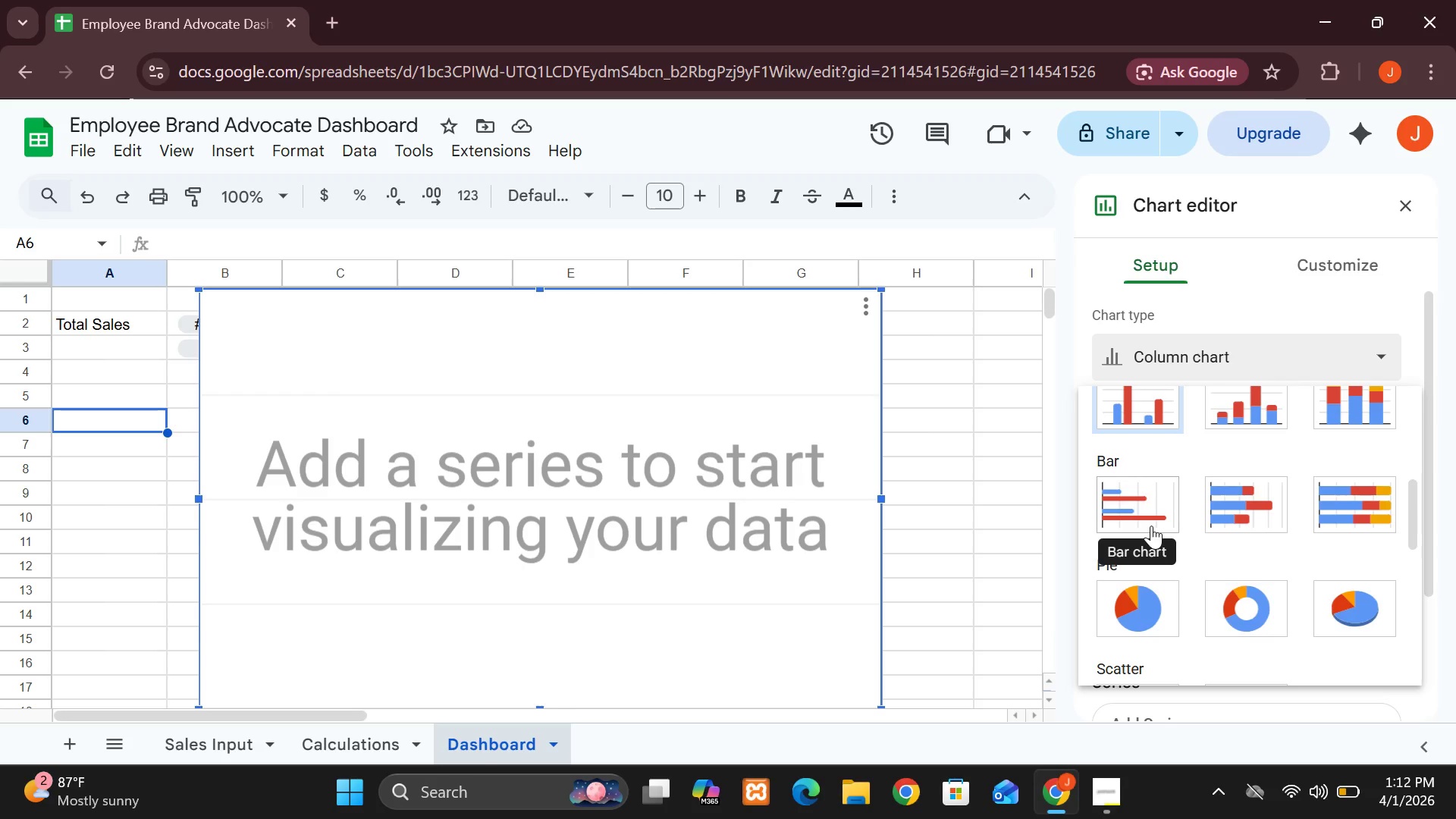 
left_click([1151, 526])
 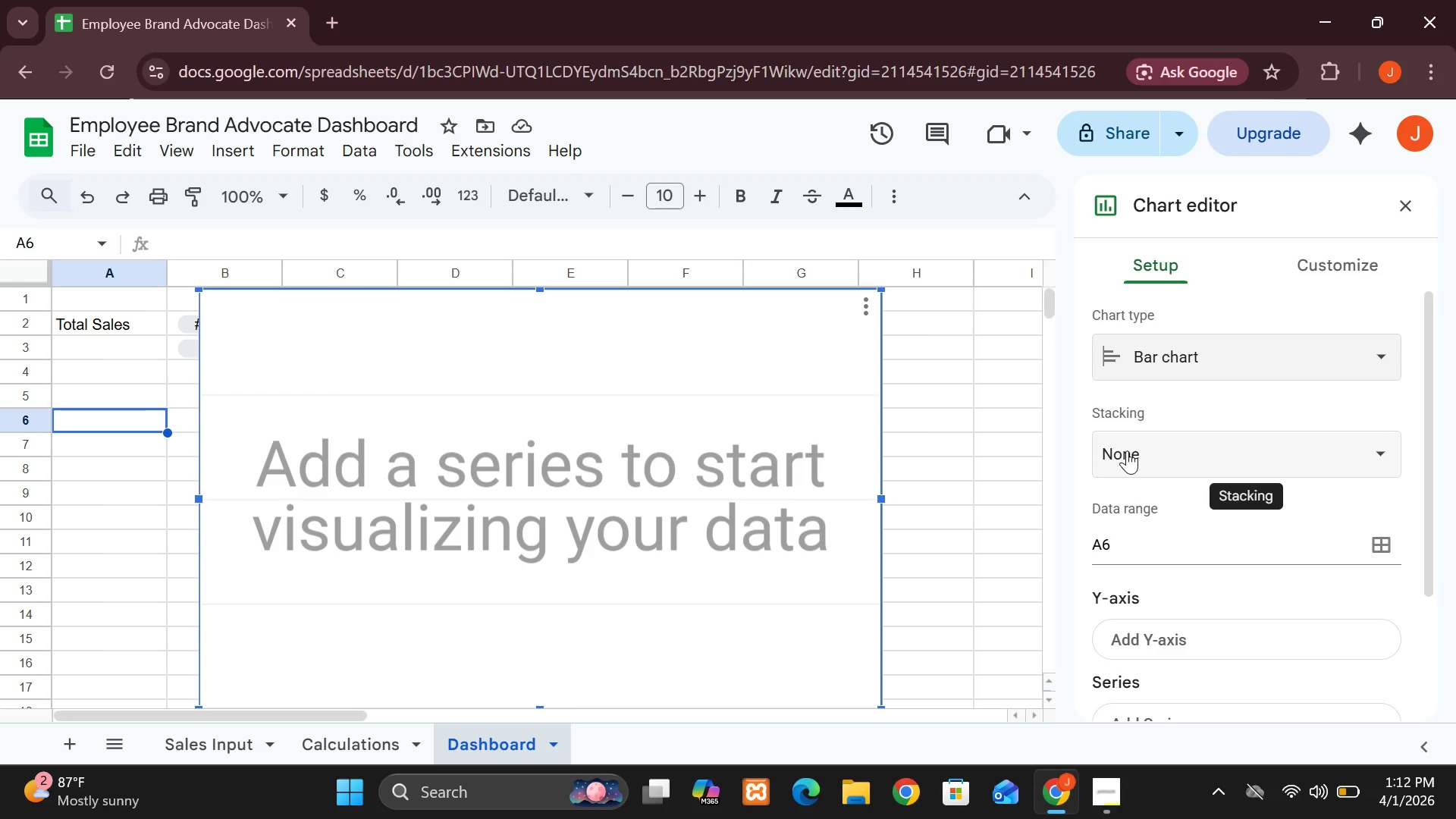 
wait(18.3)
 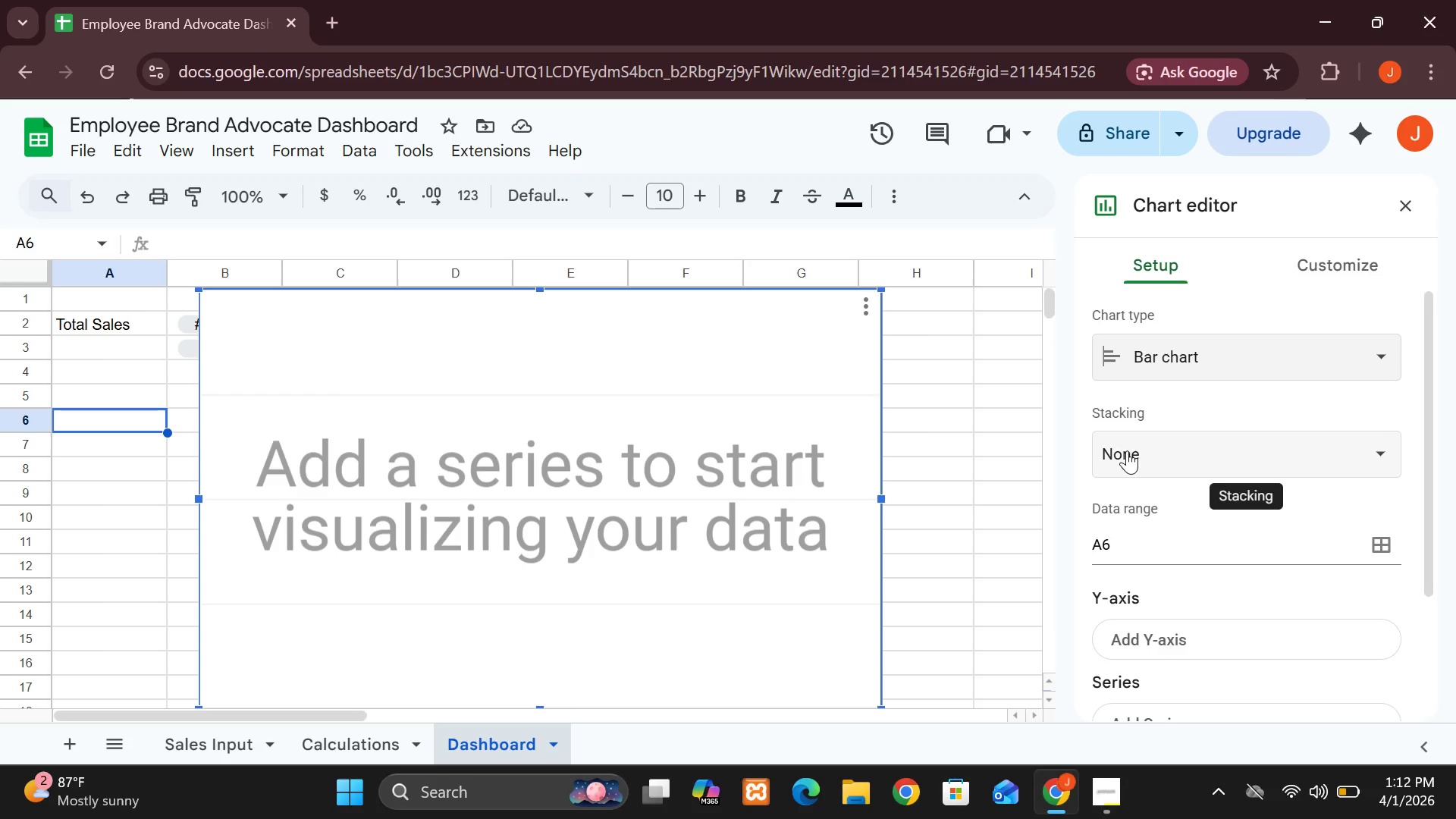 
key(Control+Z)
 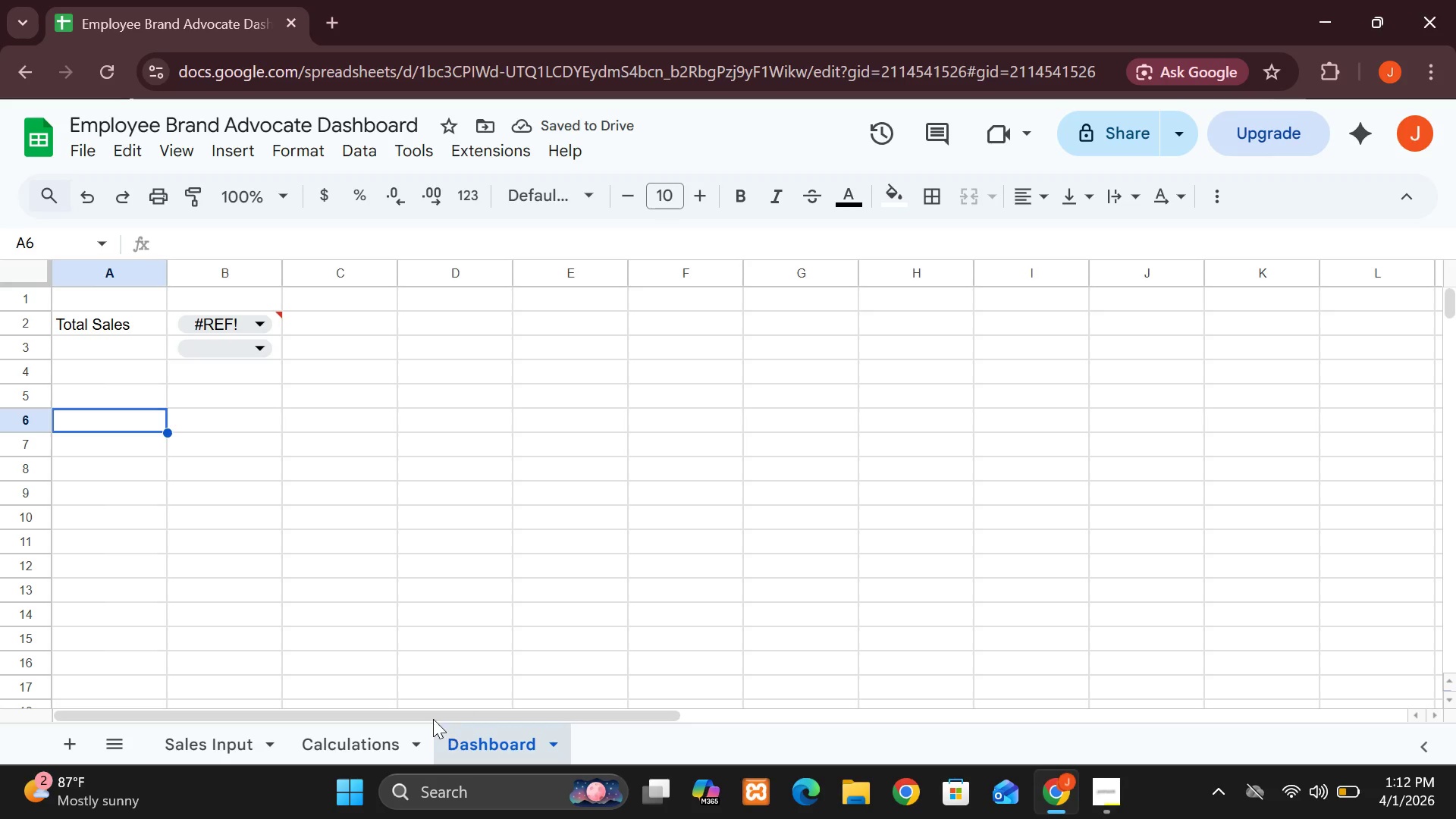 
left_click([403, 740])
 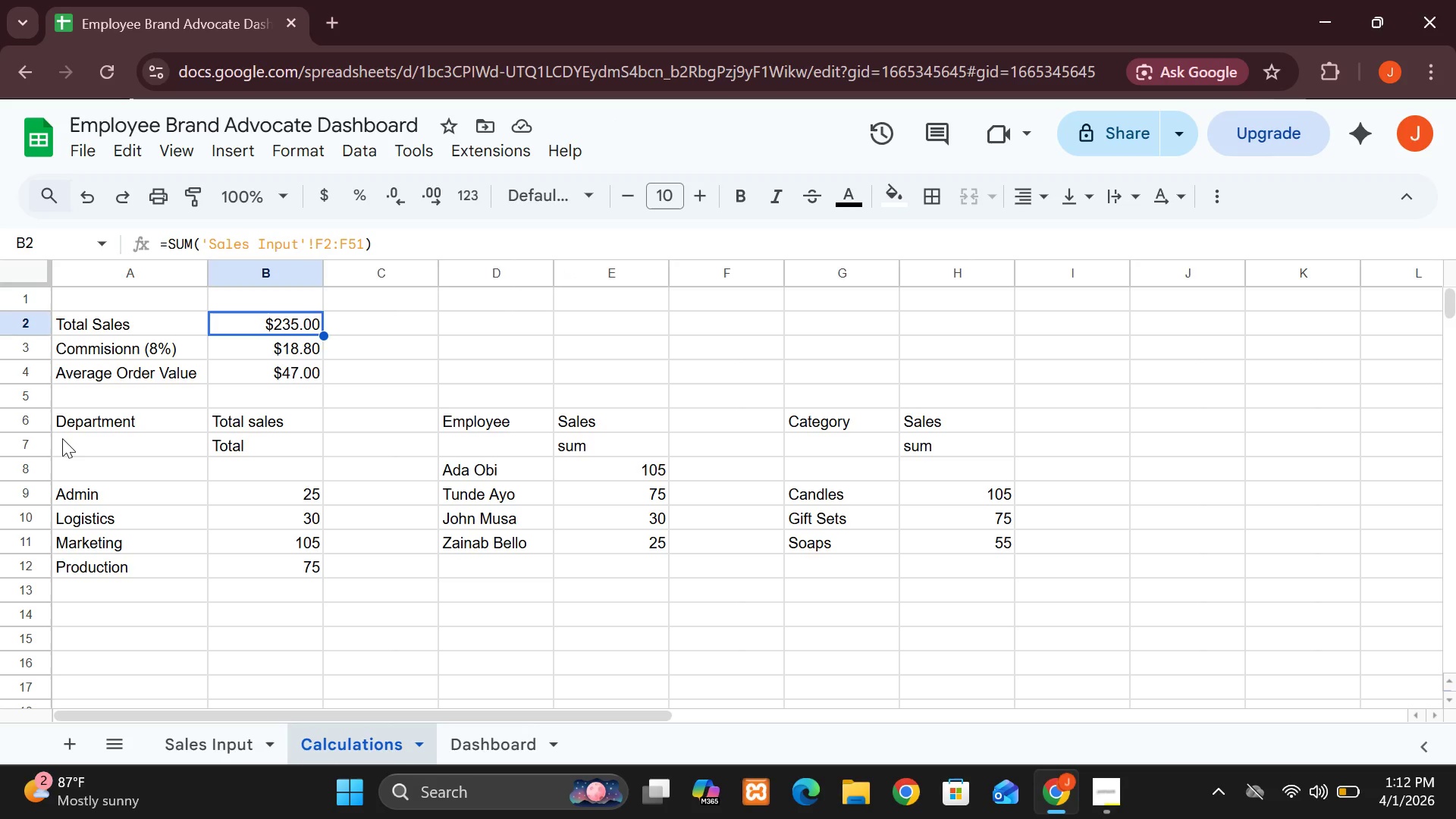 
left_click([61, 425])
 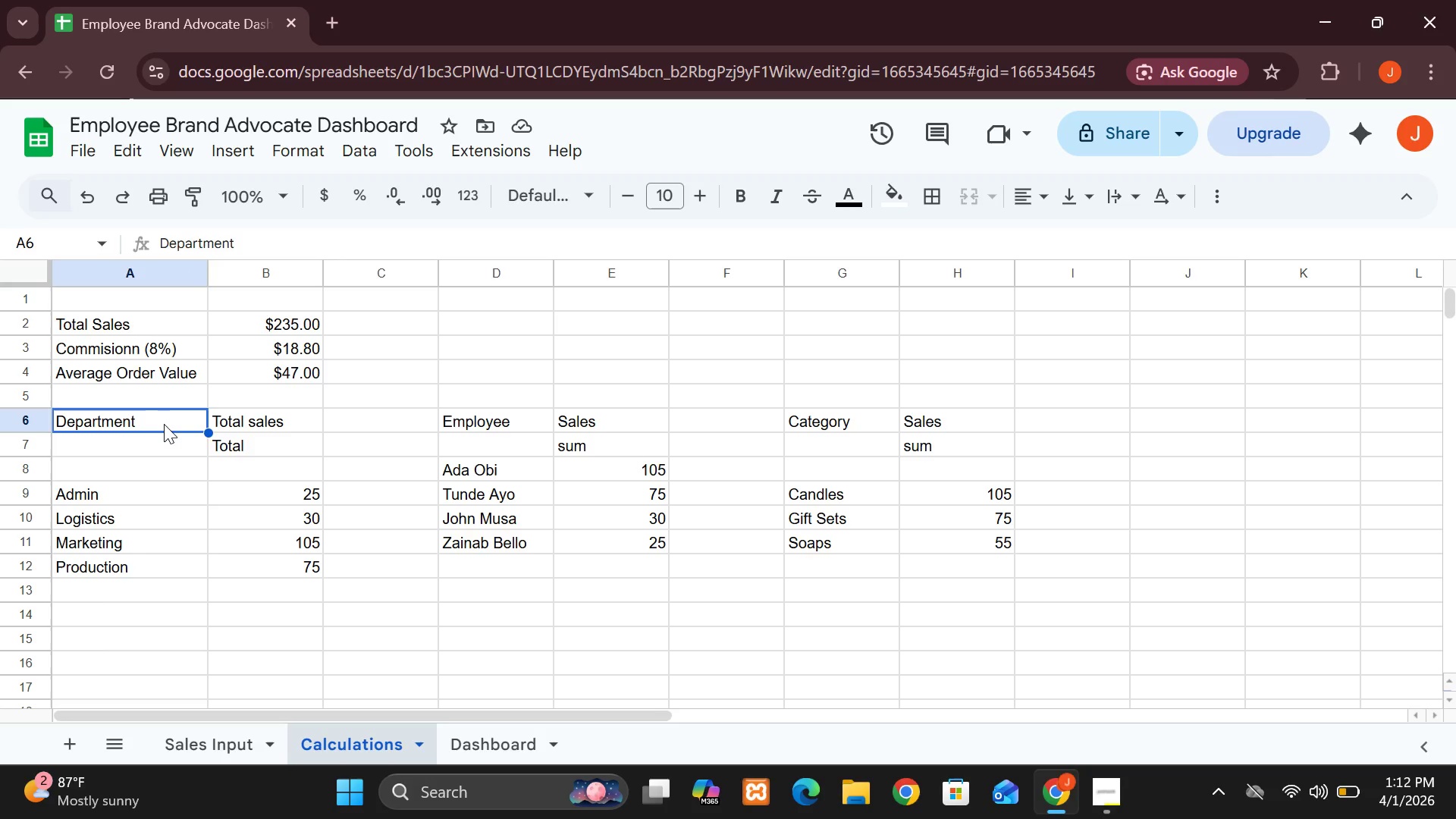 
wait(7.83)
 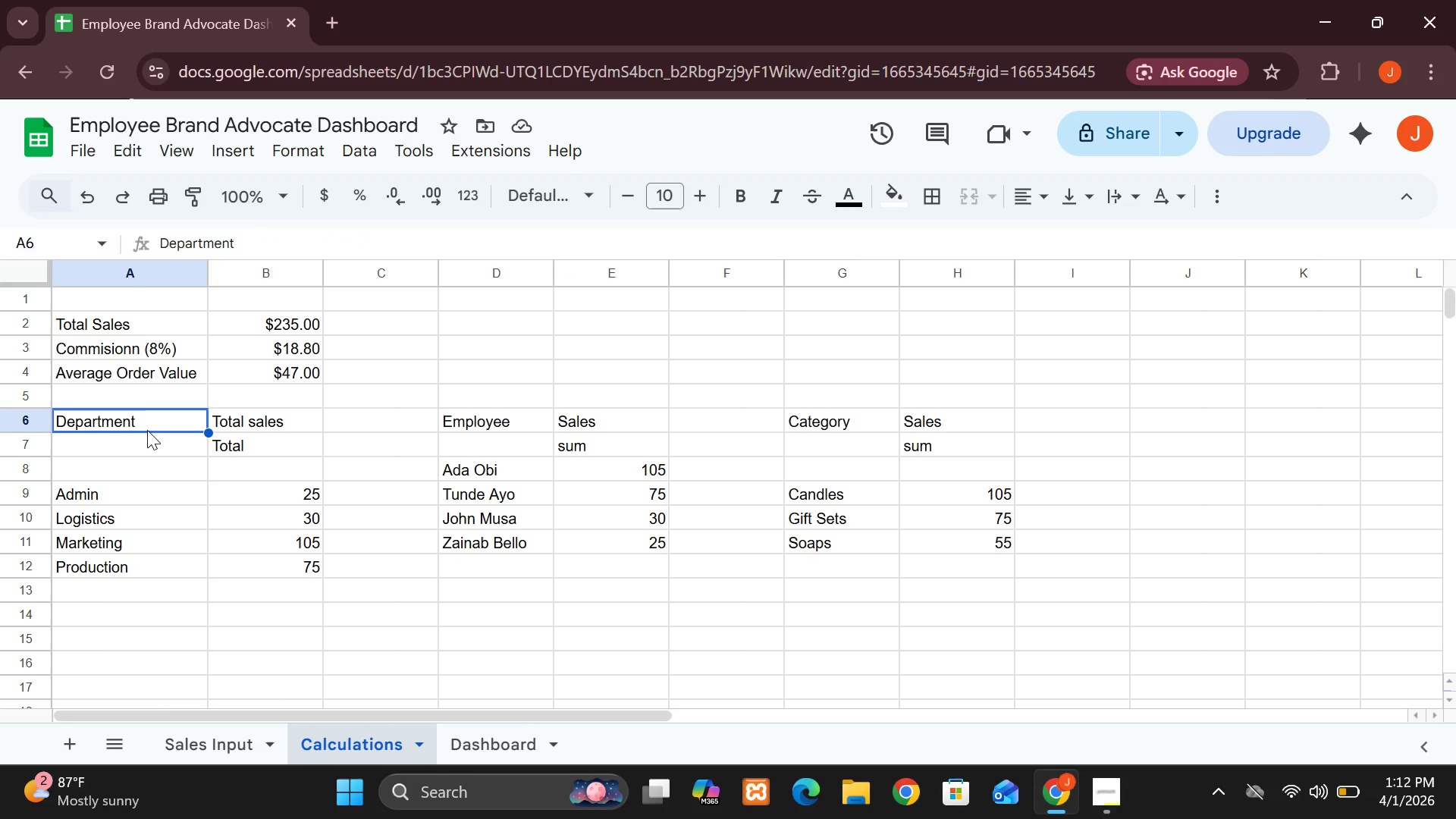 
left_click([164, 424])
 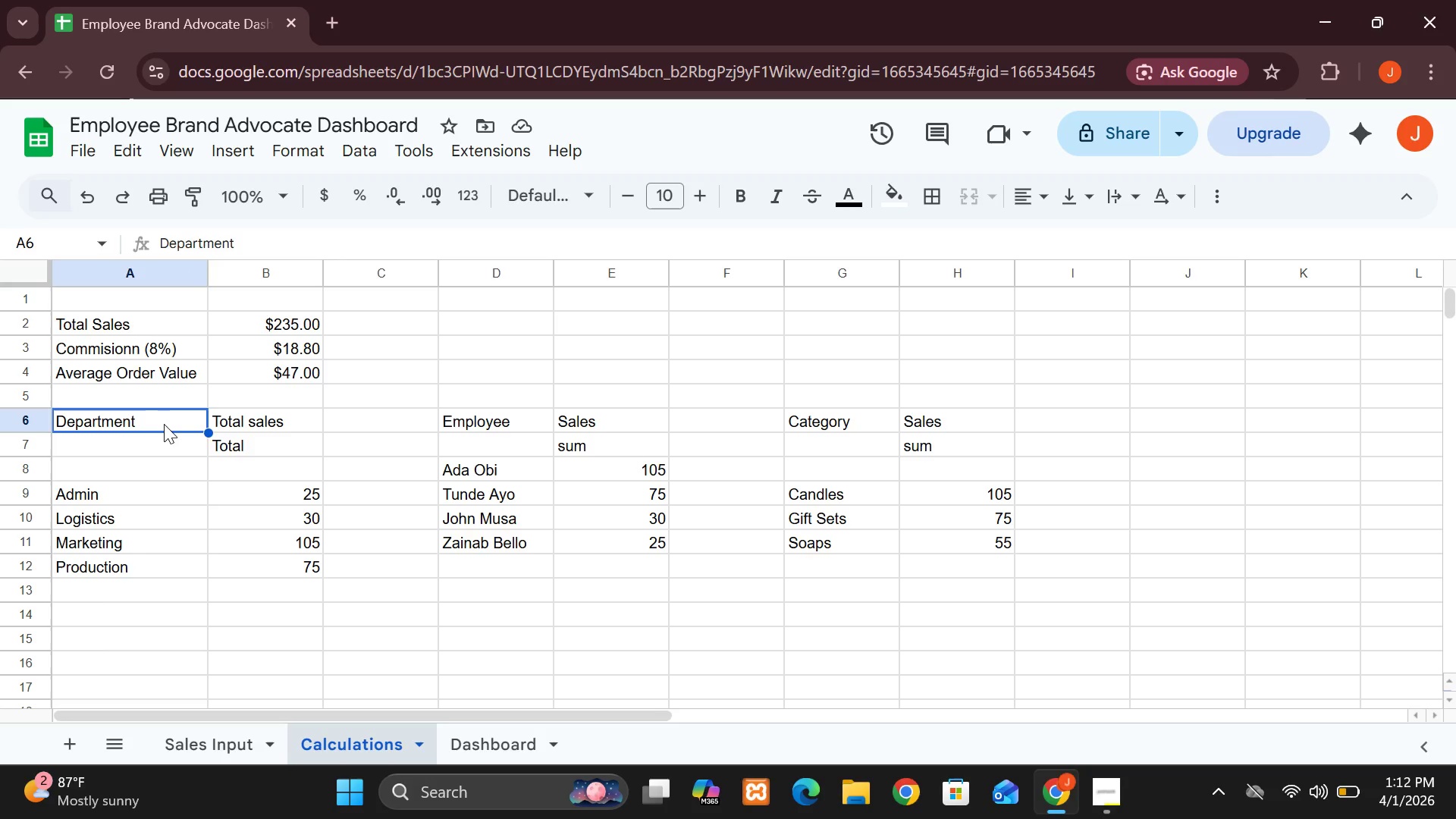 
hold_key(key=ShiftLeft, duration=1.5)
 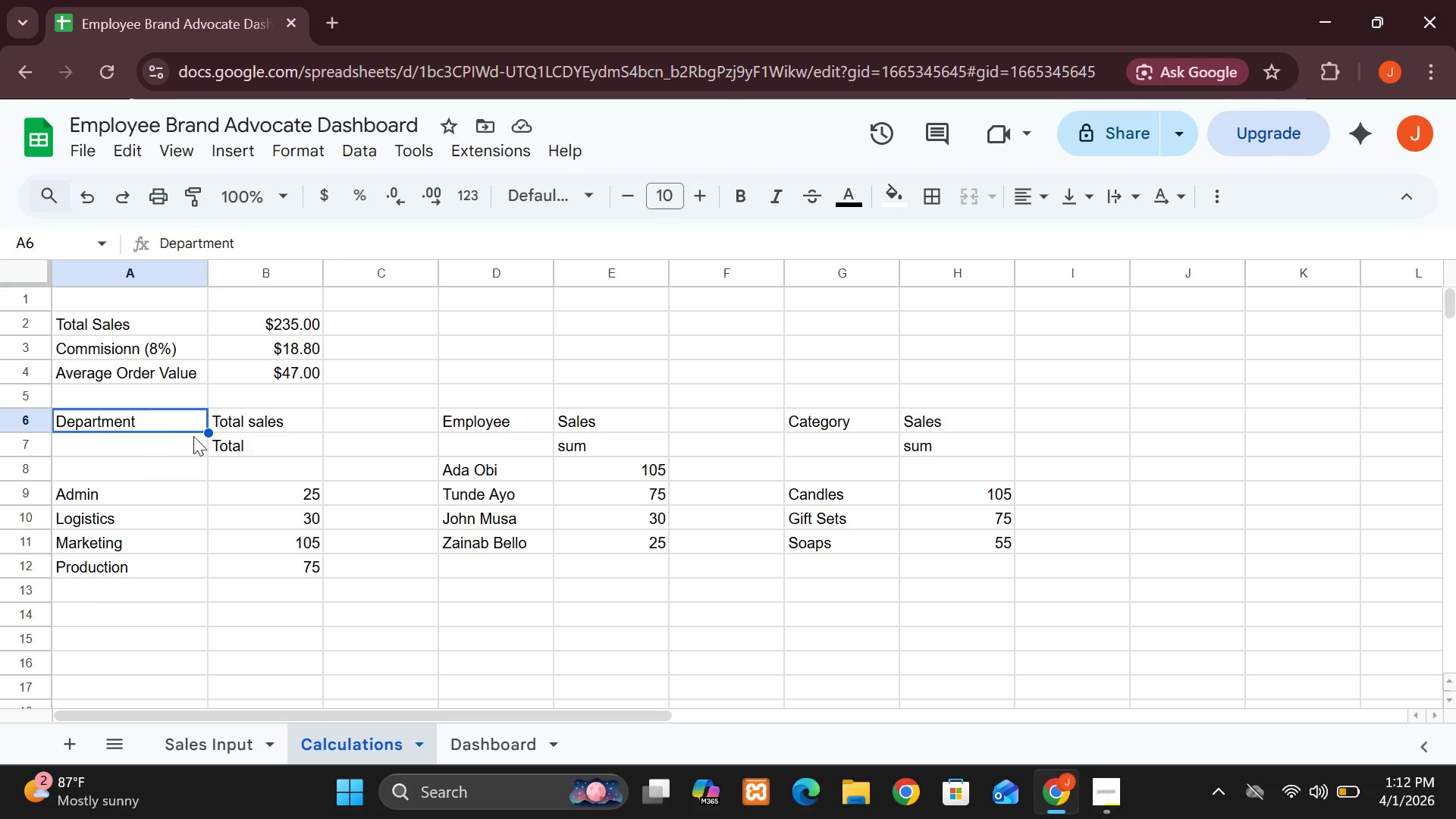 
hold_key(key=ShiftLeft, duration=1.5)
 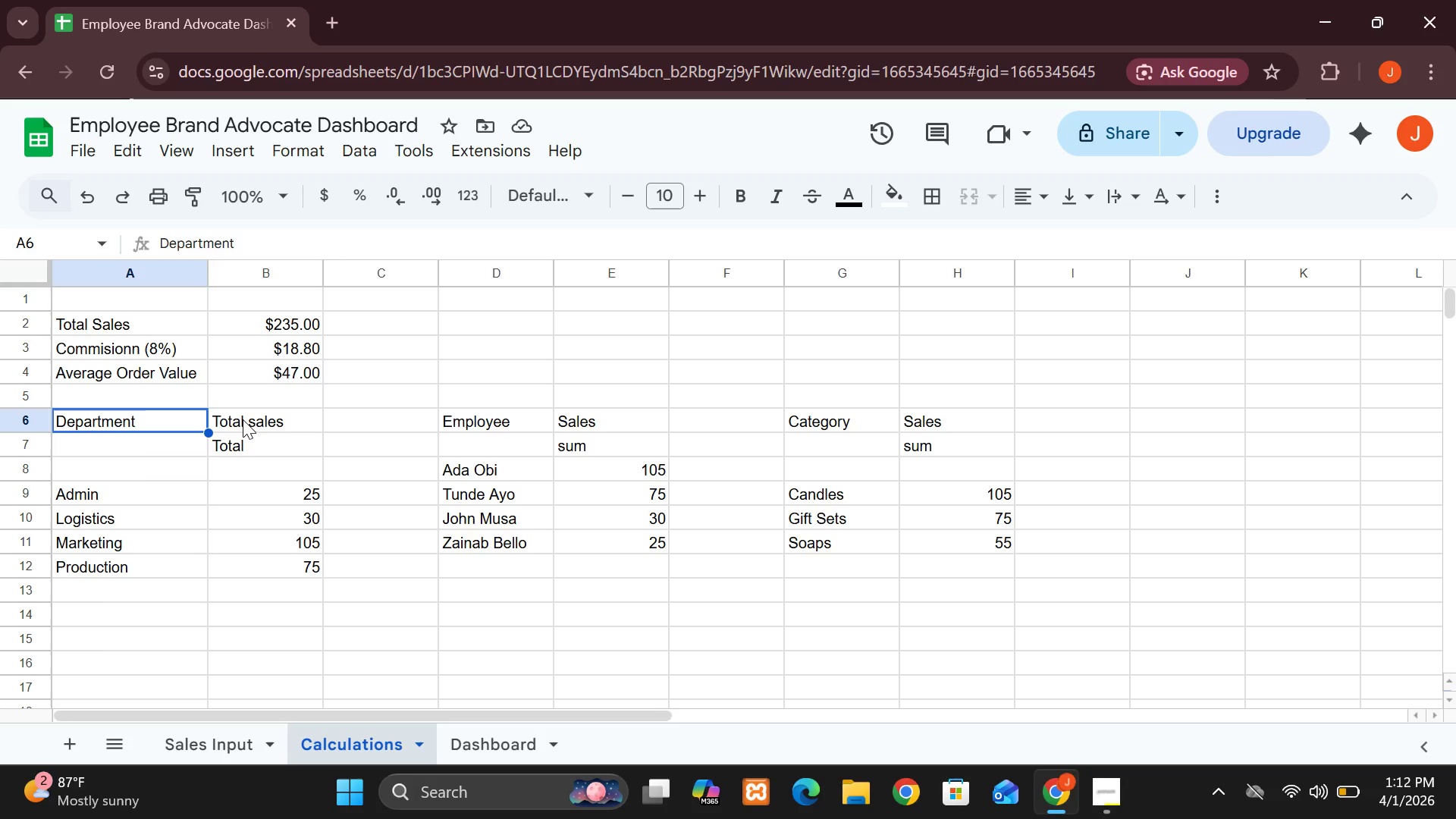 
hold_key(key=ShiftLeft, duration=1.53)
 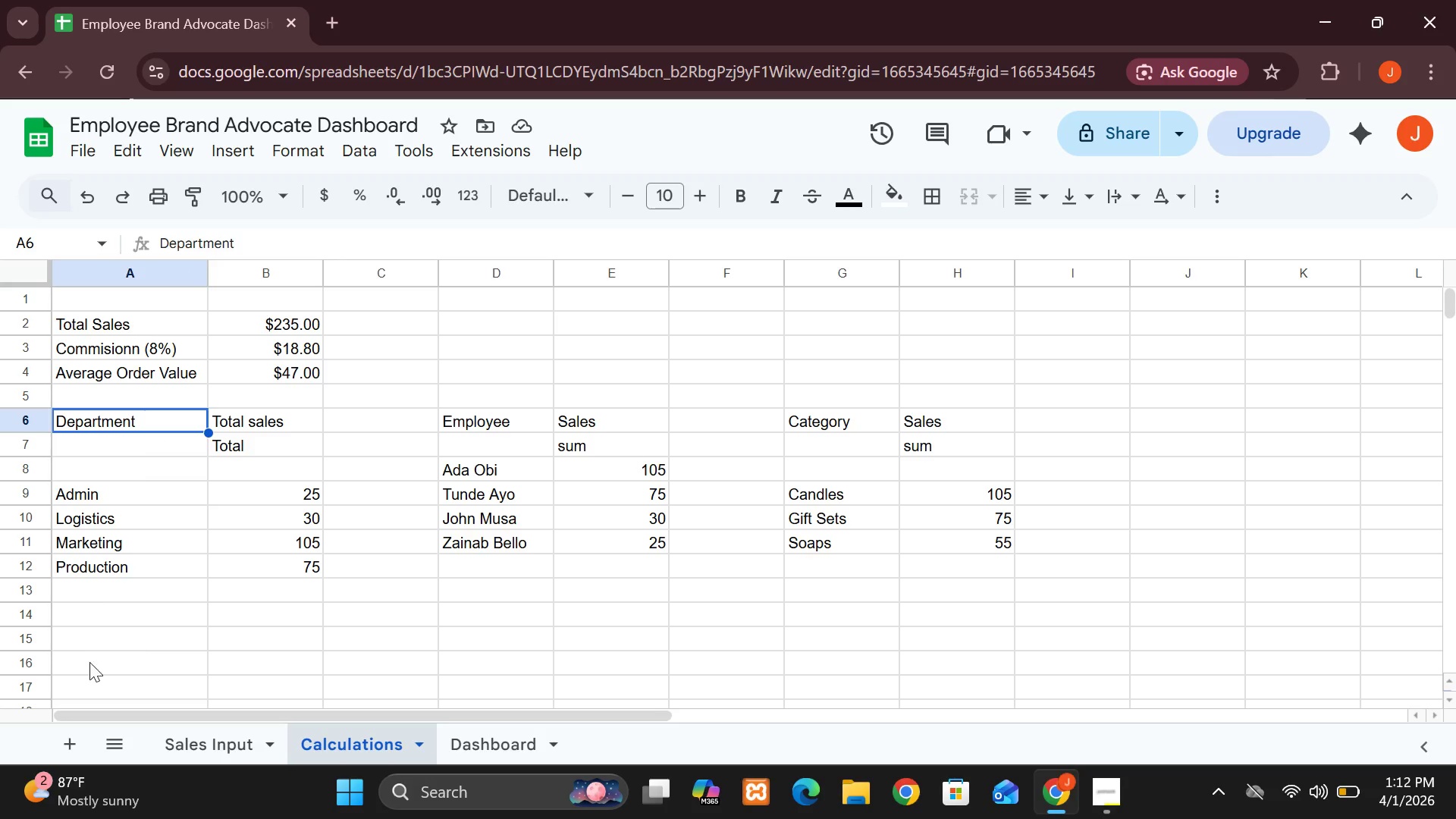 
hold_key(key=ShiftLeft, duration=1.53)
 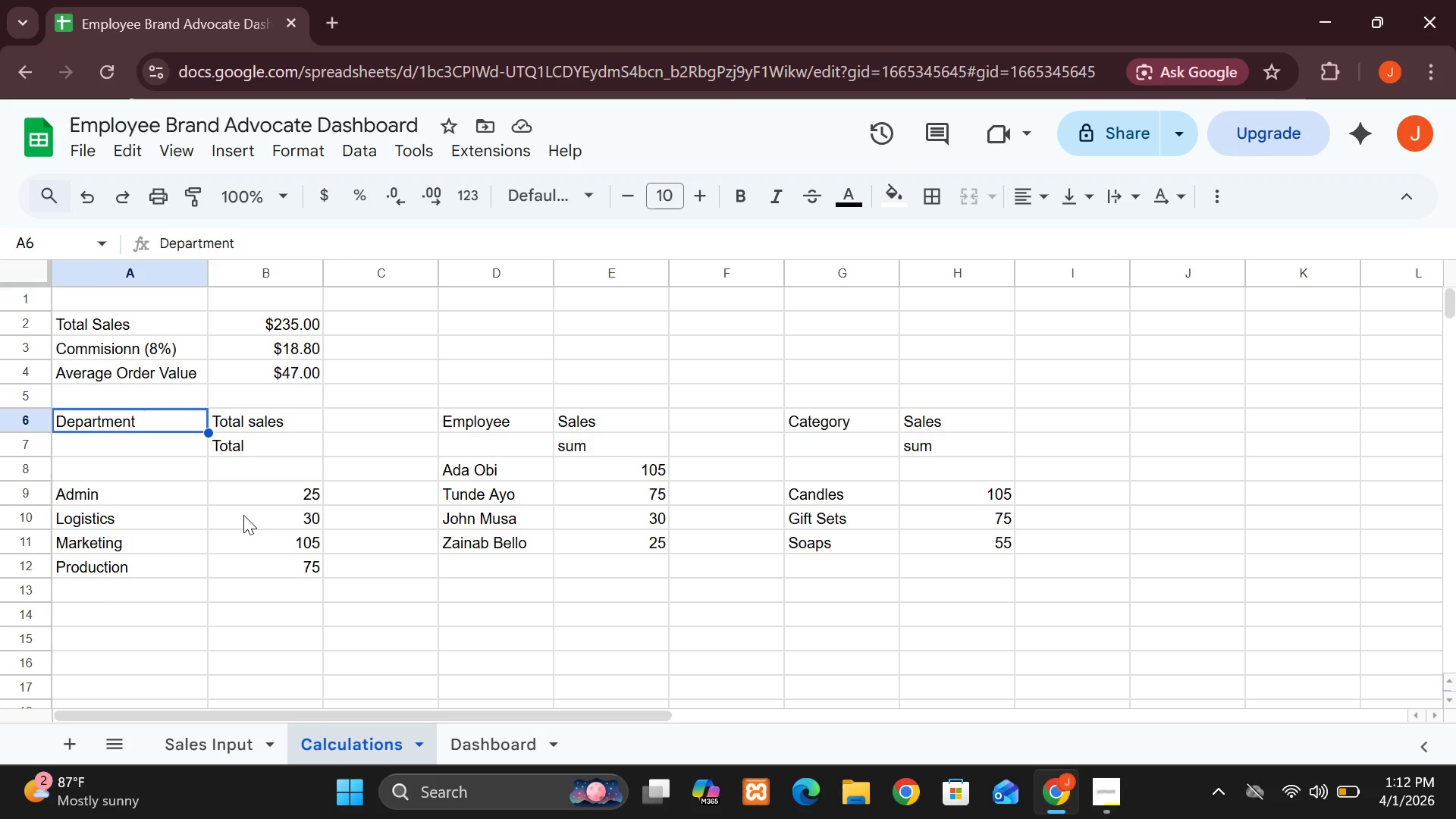 
hold_key(key=ShiftLeft, duration=1.53)
left_click([243, 515])
 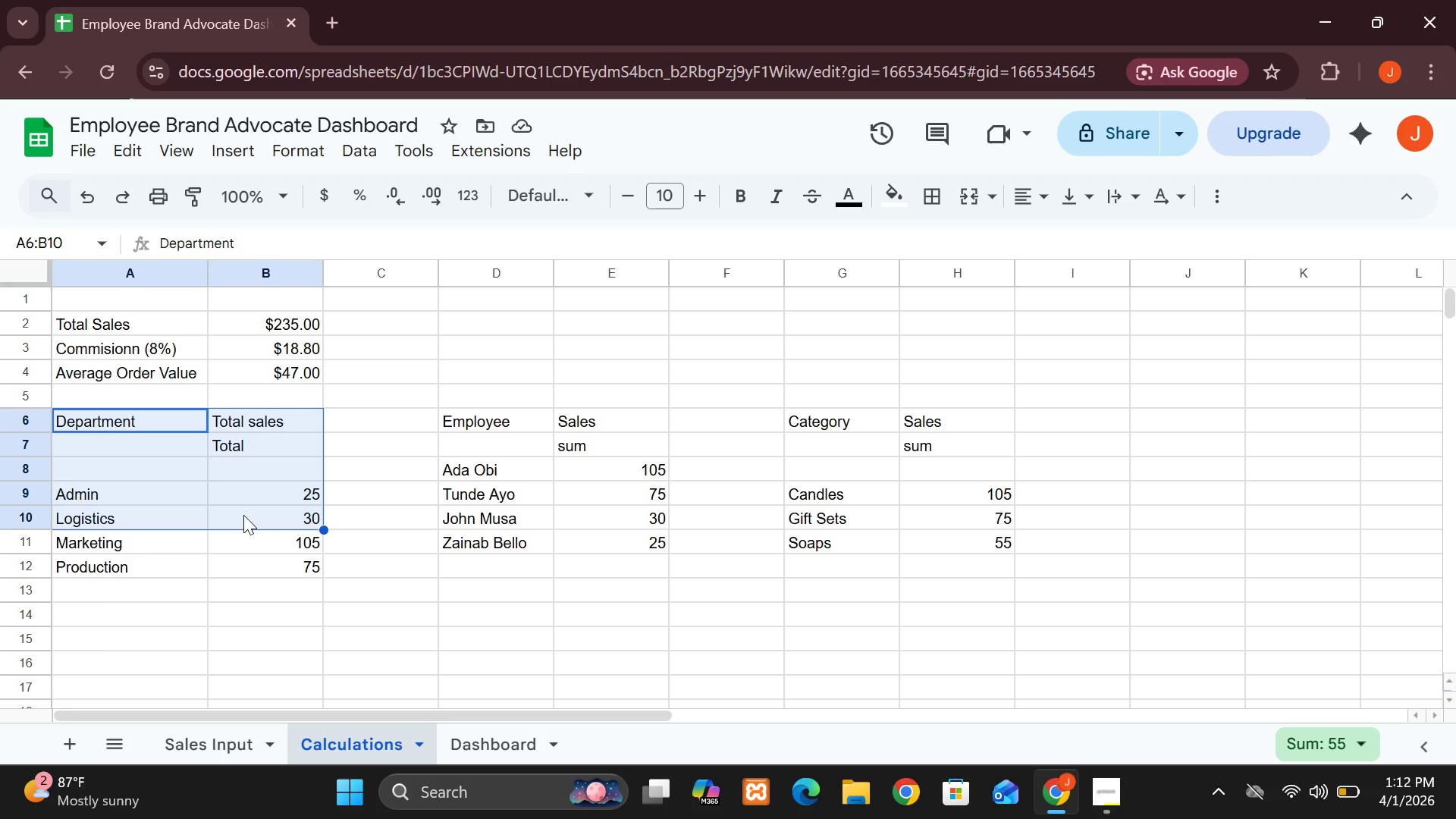 
hold_key(key=ShiftLeft, duration=0.44)
 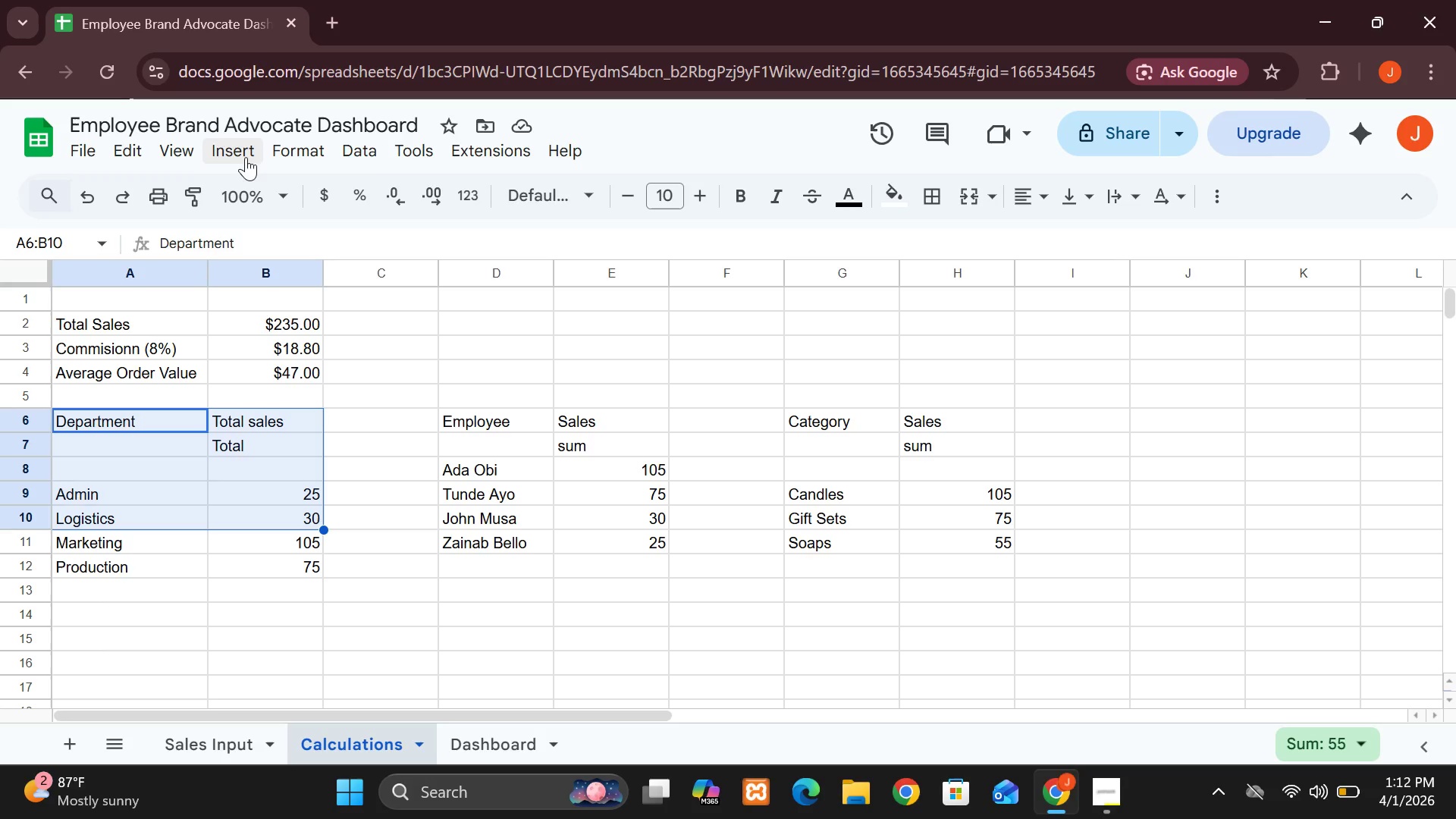 
wait(7.03)
 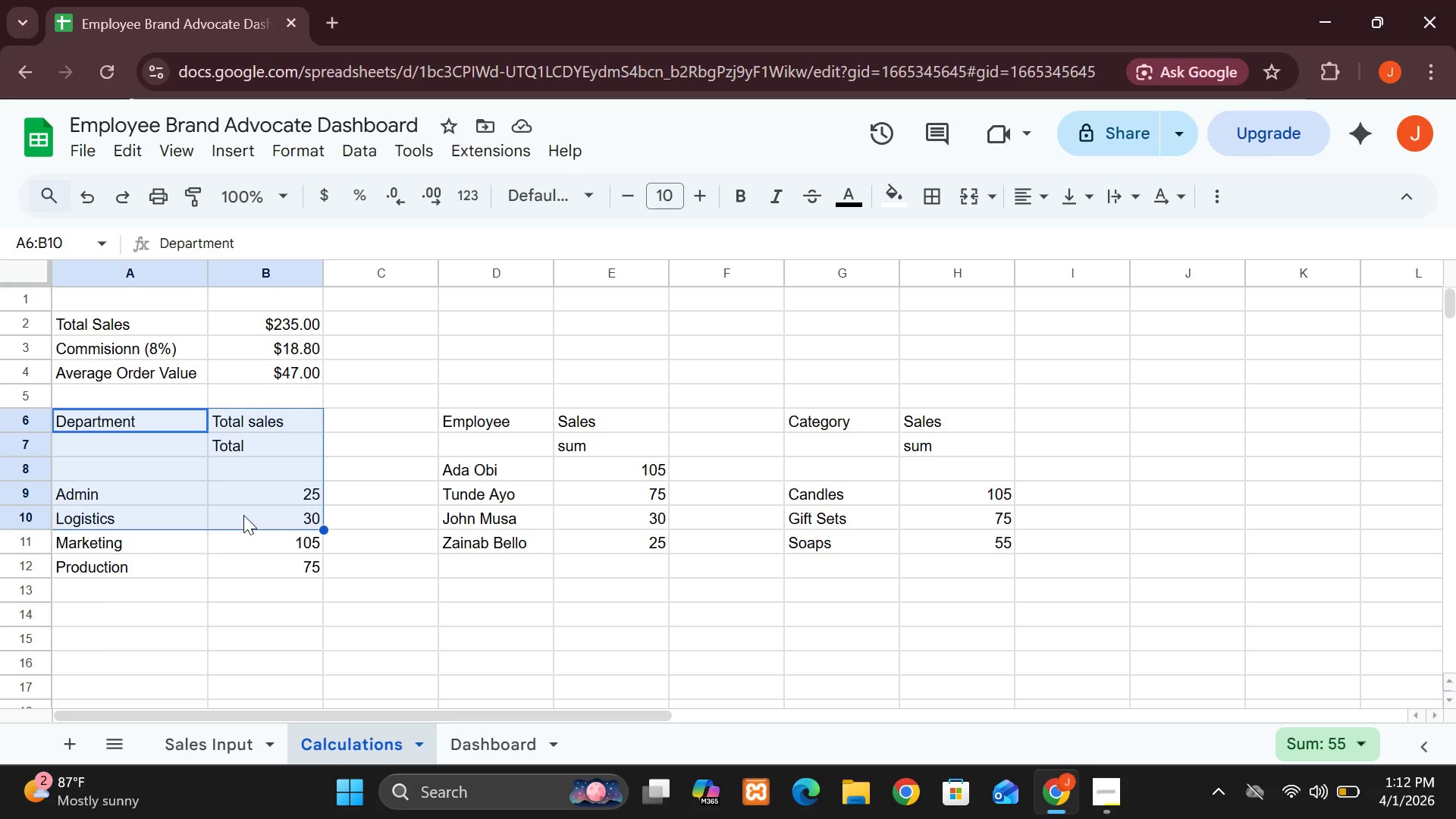 
left_click([478, 752])
 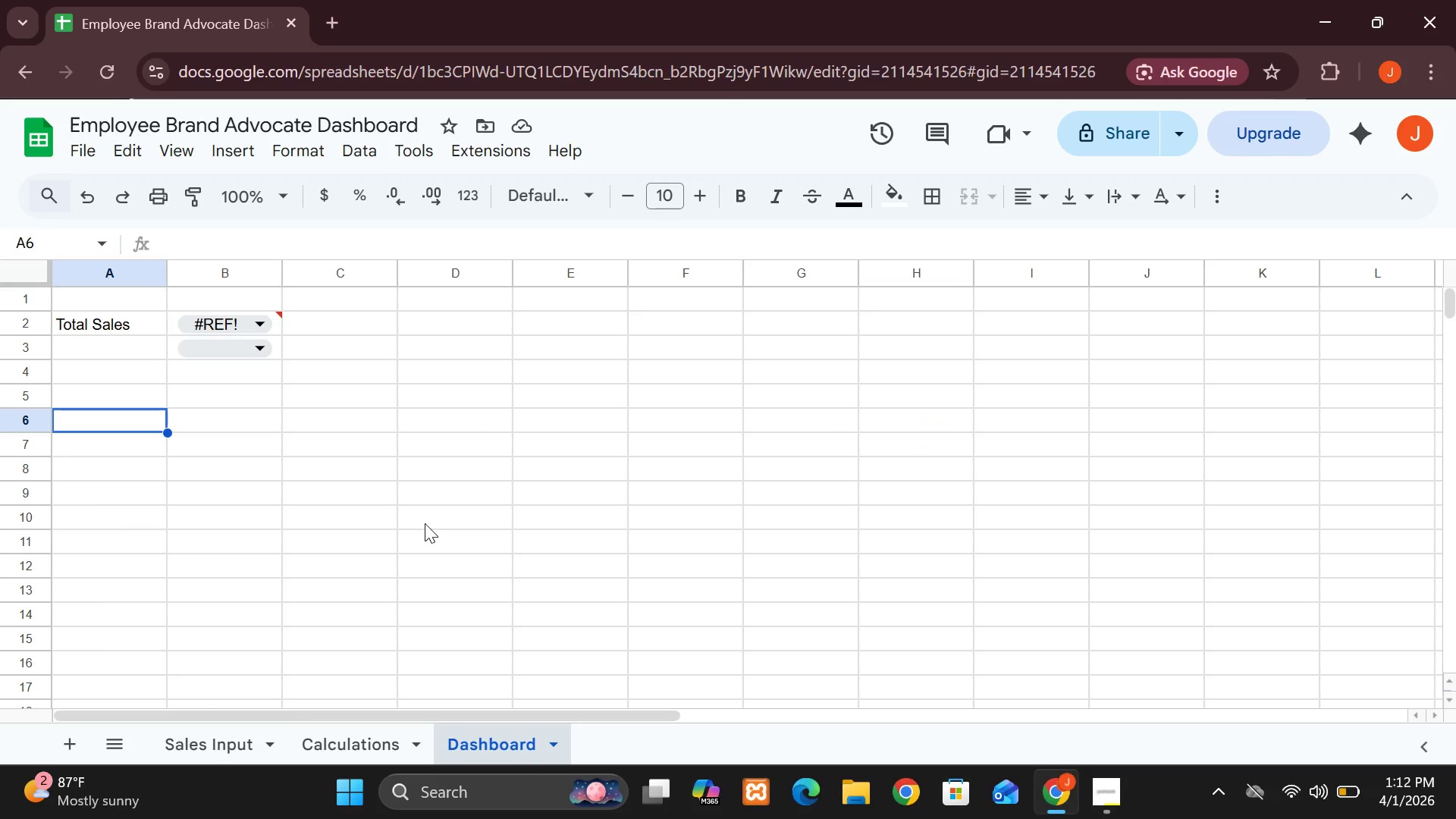 
mouse_move([245, 325])
 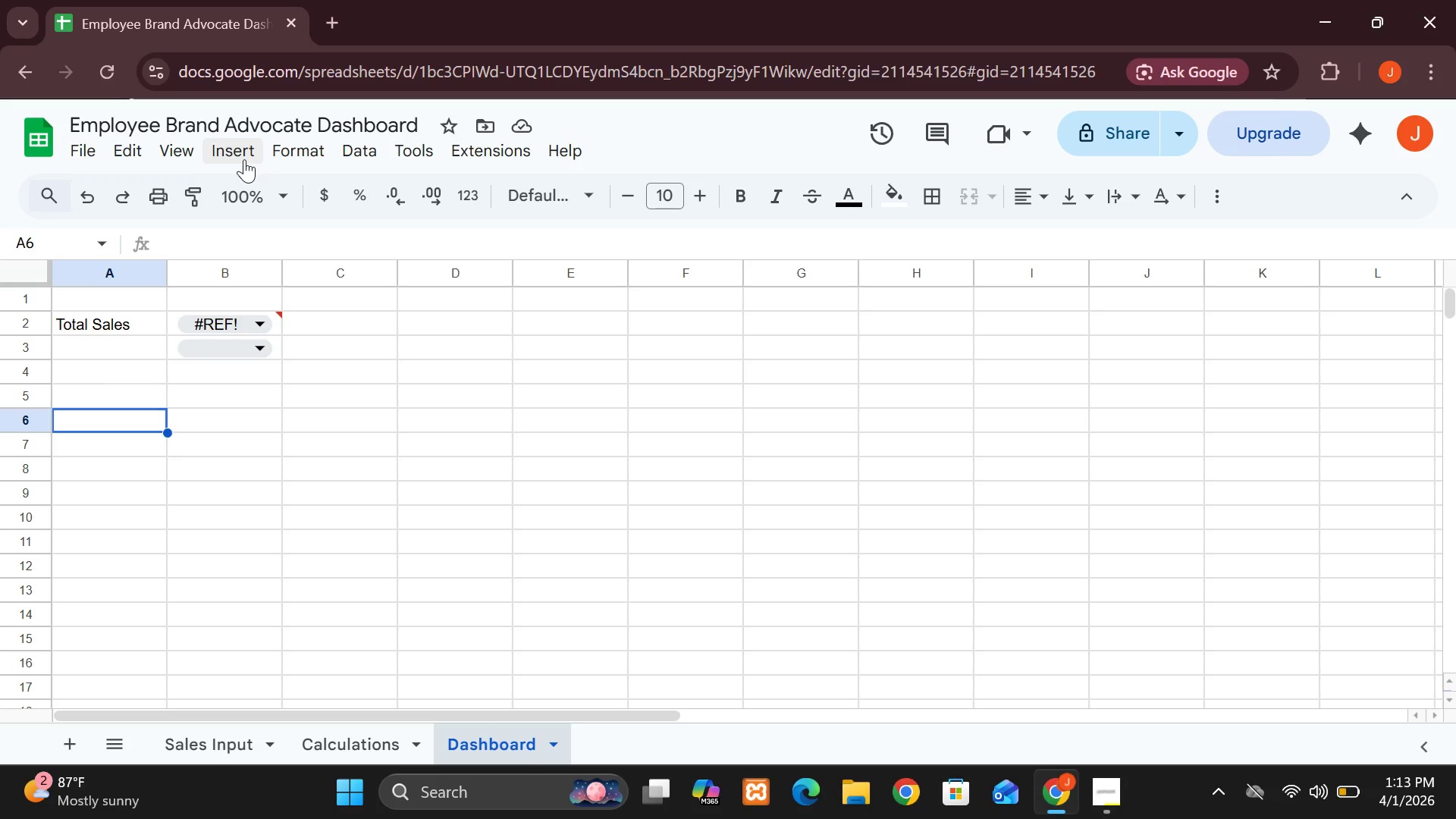 
left_click([244, 159])
 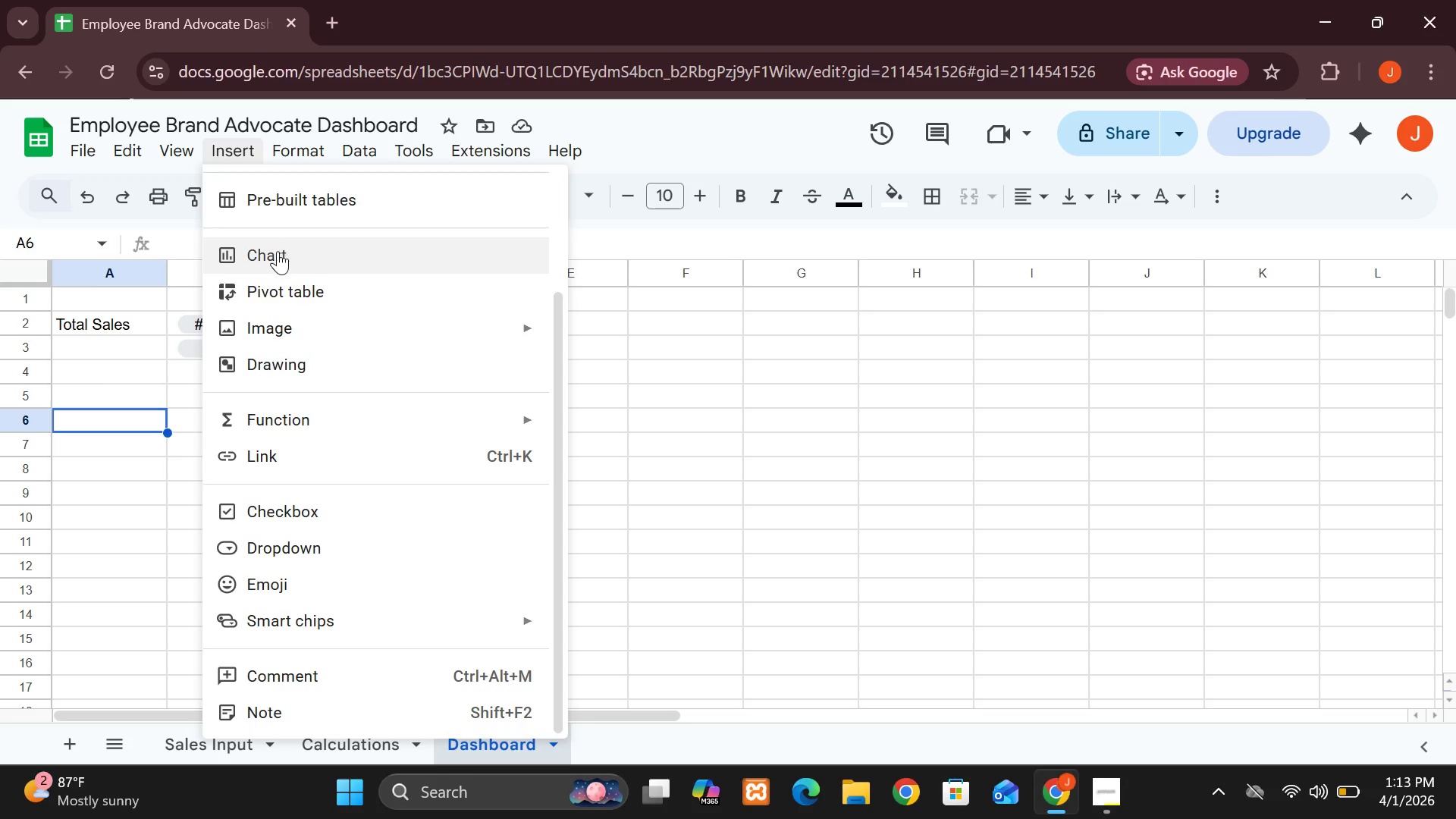 
left_click([278, 251])
 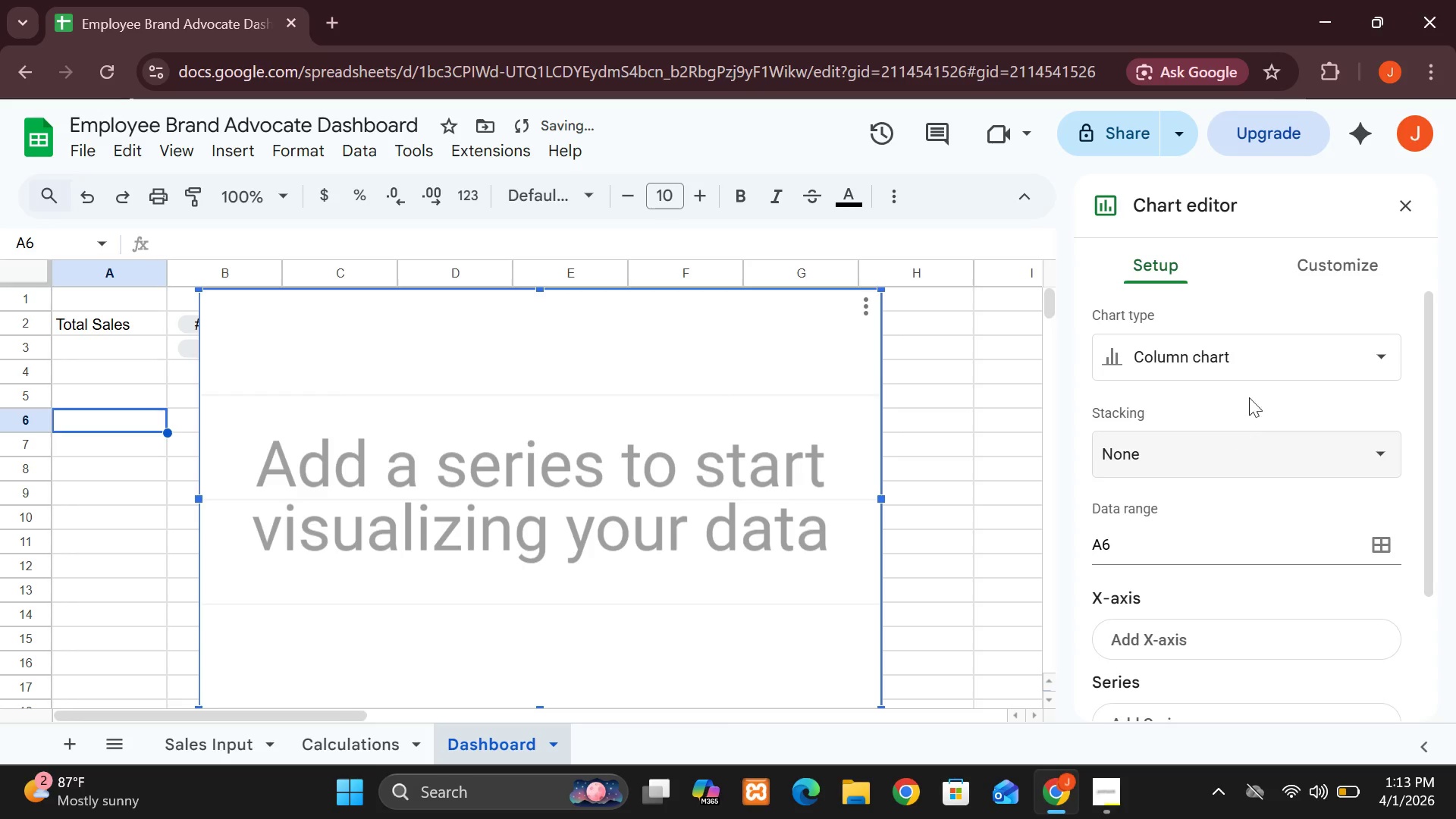 
left_click([1245, 374])
 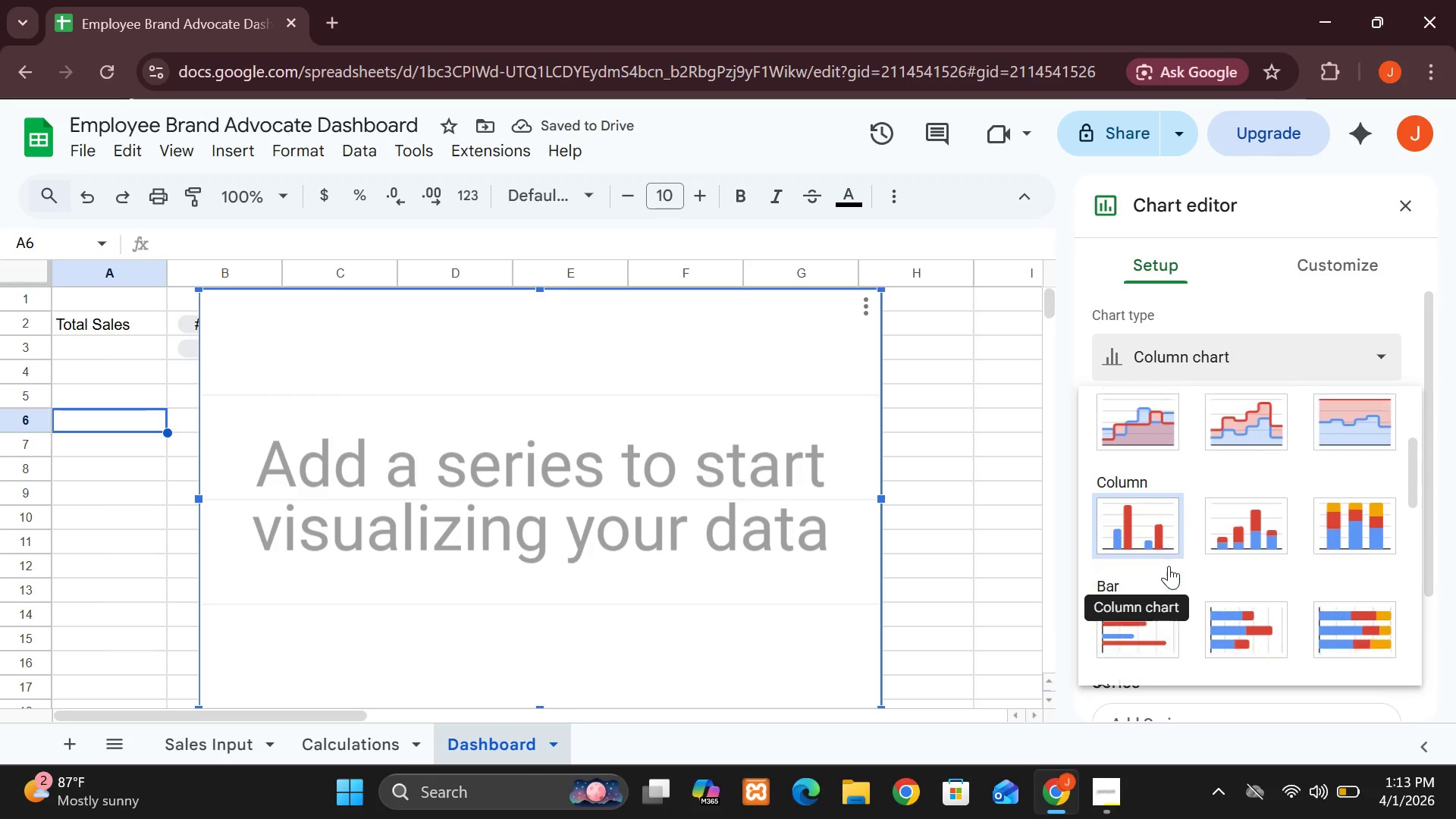 
left_click([1169, 566])
 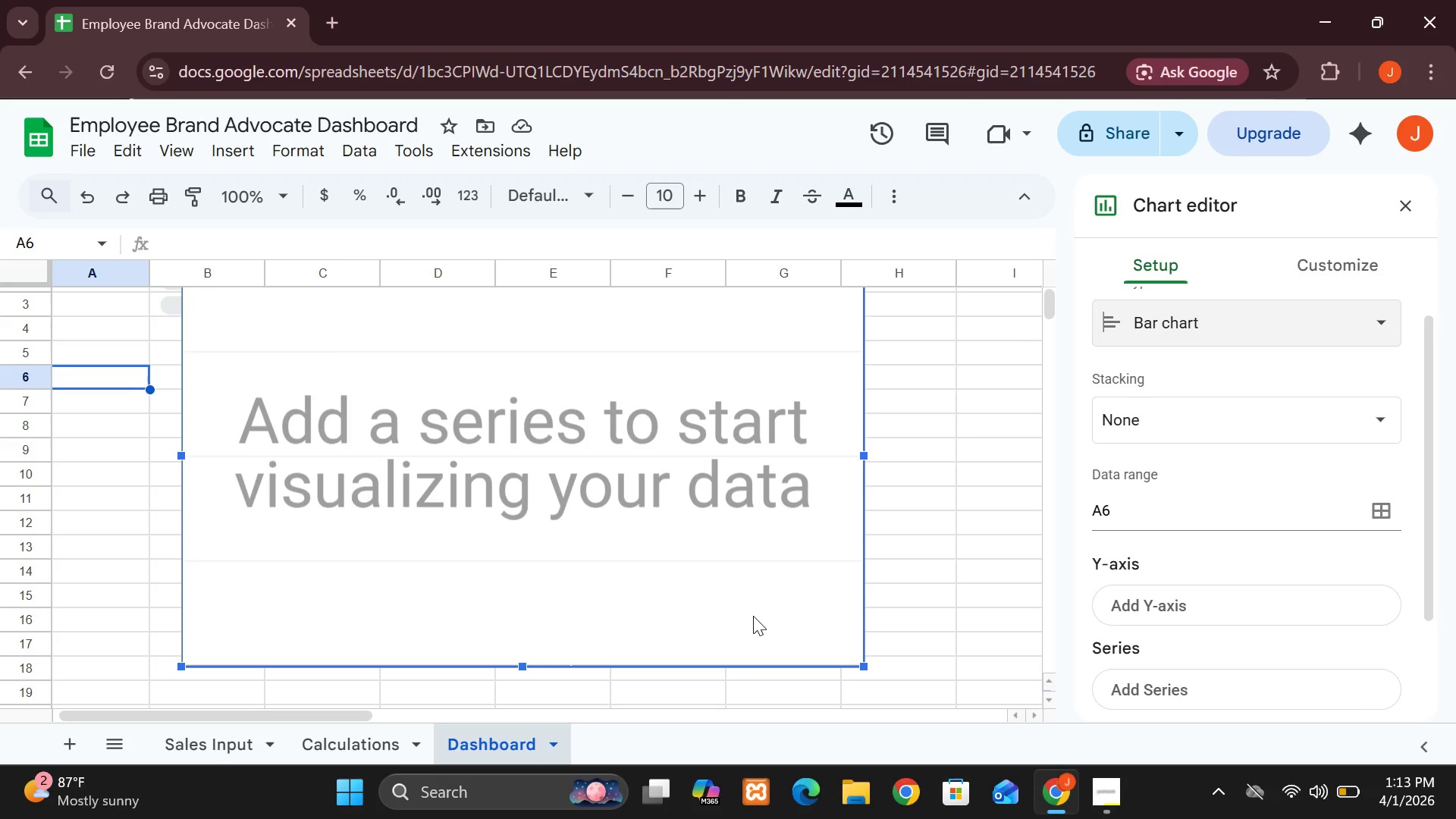 
wait(28.73)
 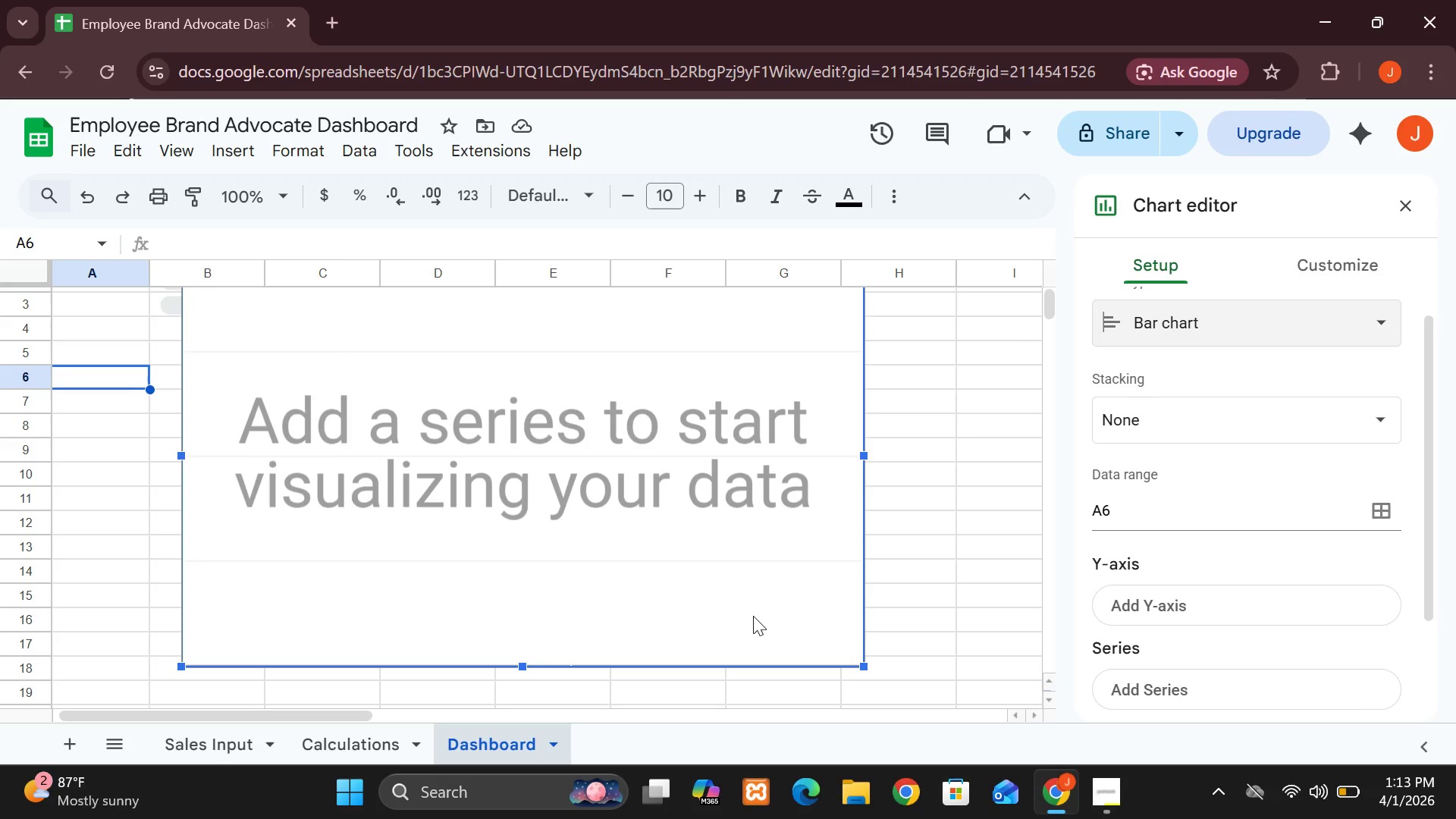 
left_click([389, 748])
 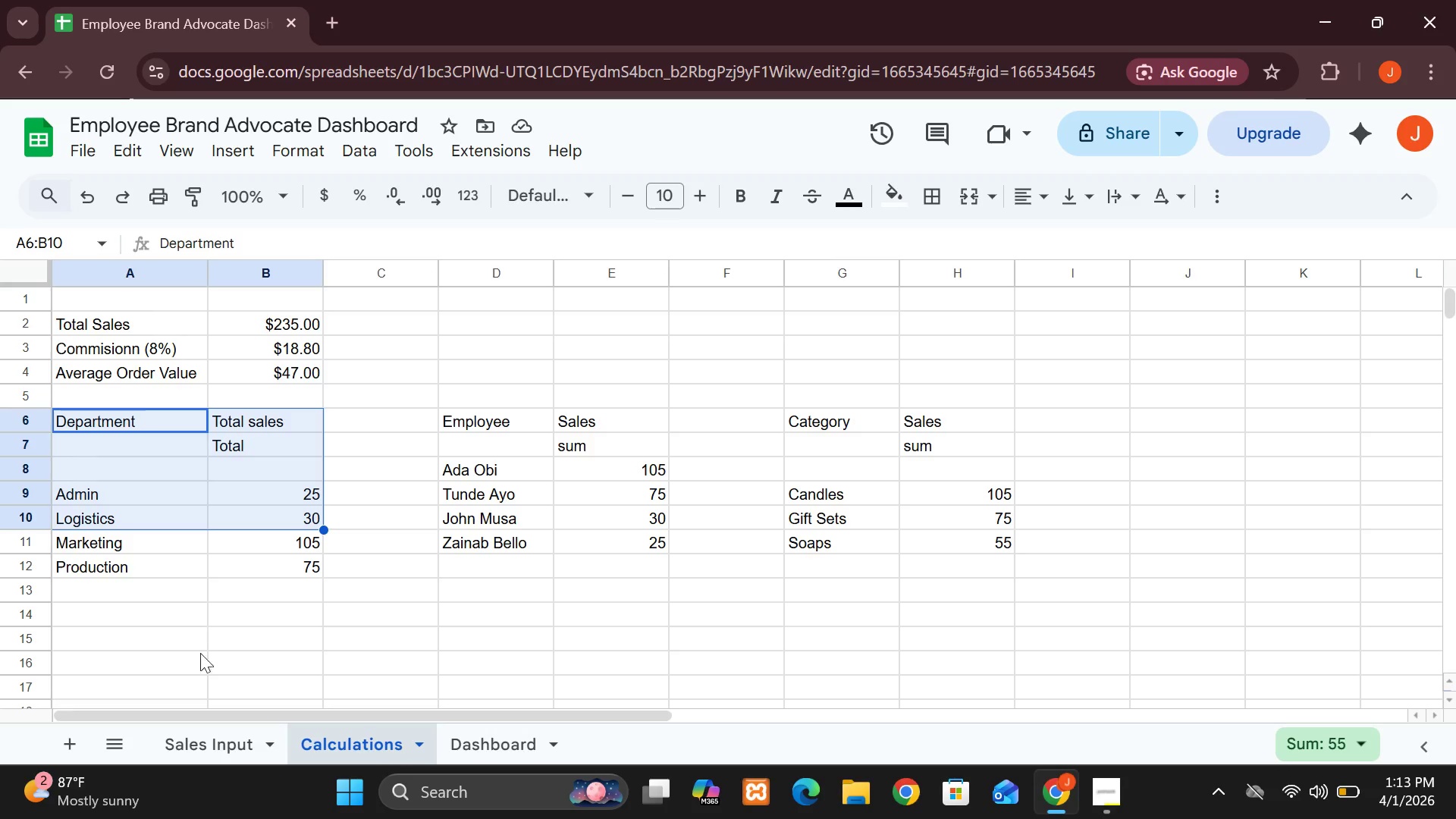 
wait(7.34)
 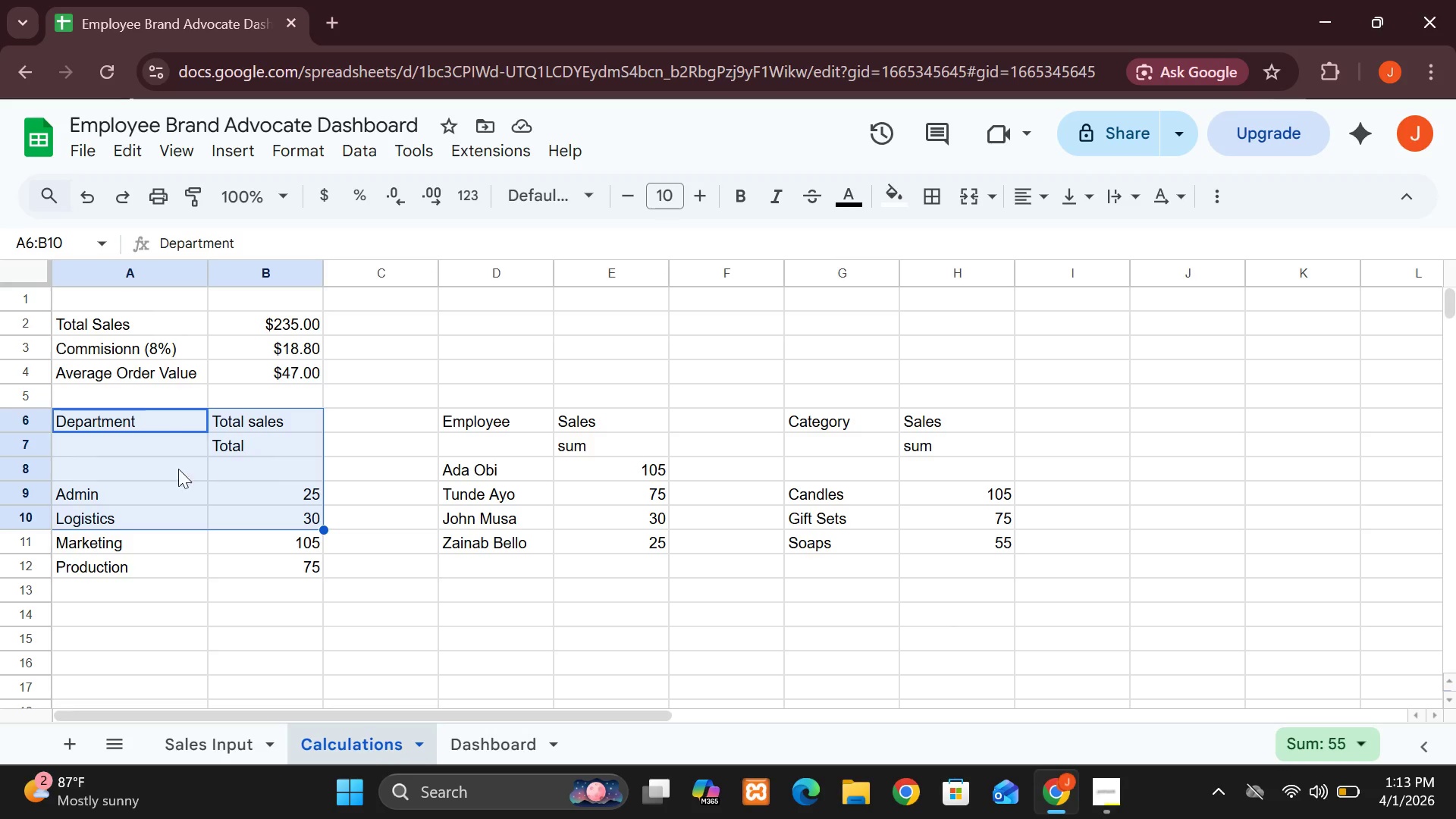 
left_click([213, 746])
 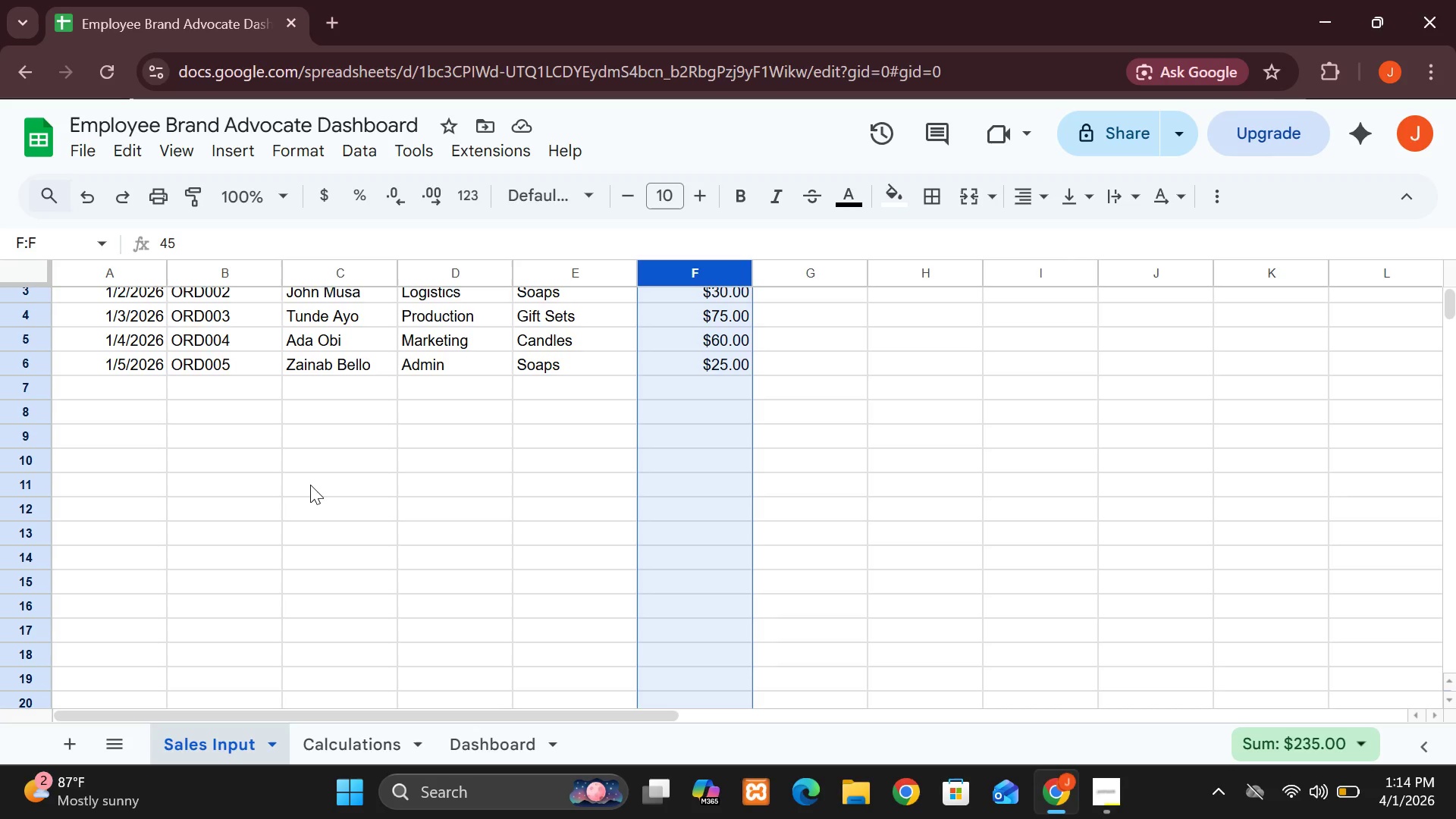 
wait(26.45)
 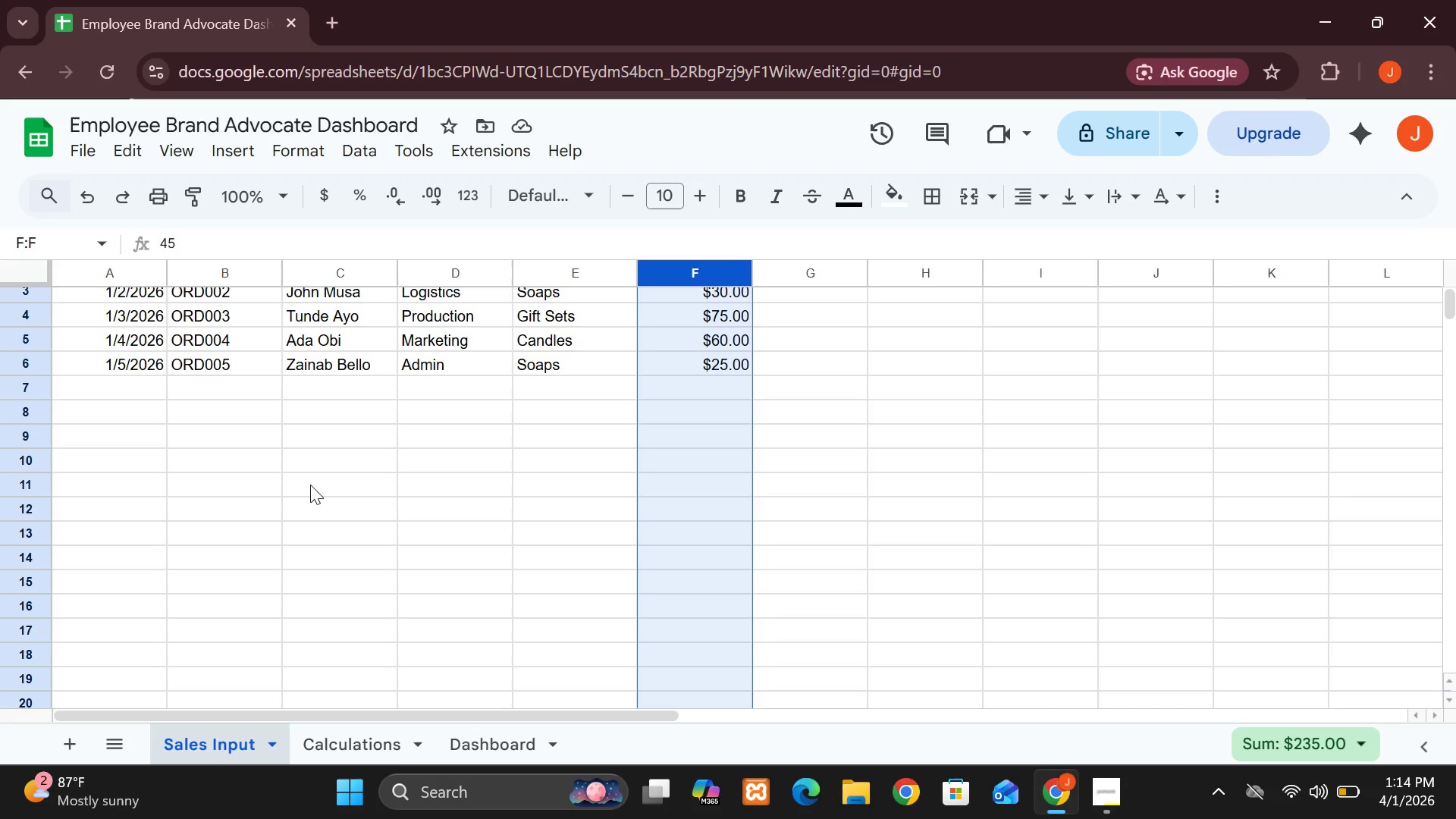 
left_click([523, 744])
 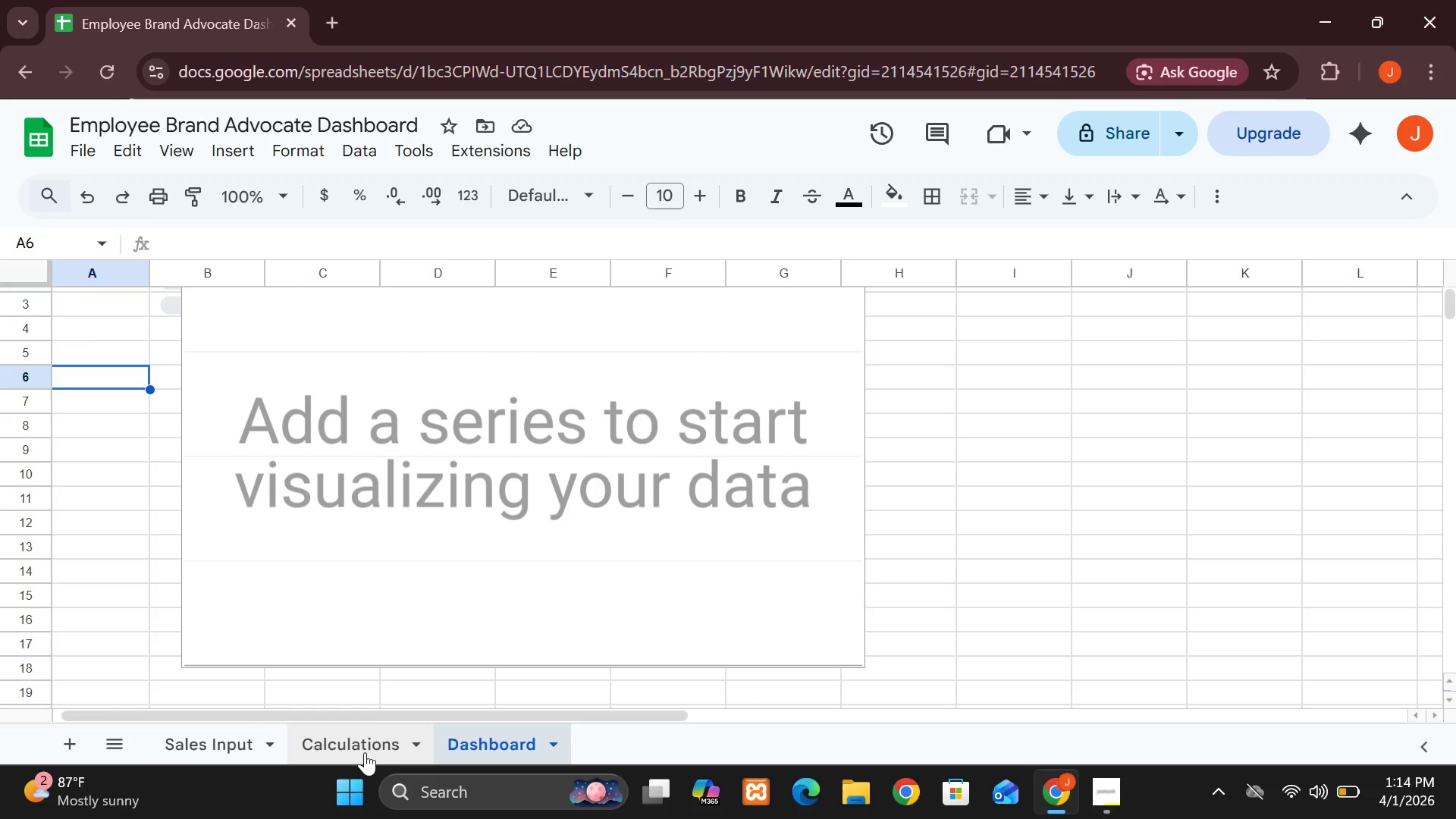 
left_click([365, 752])
 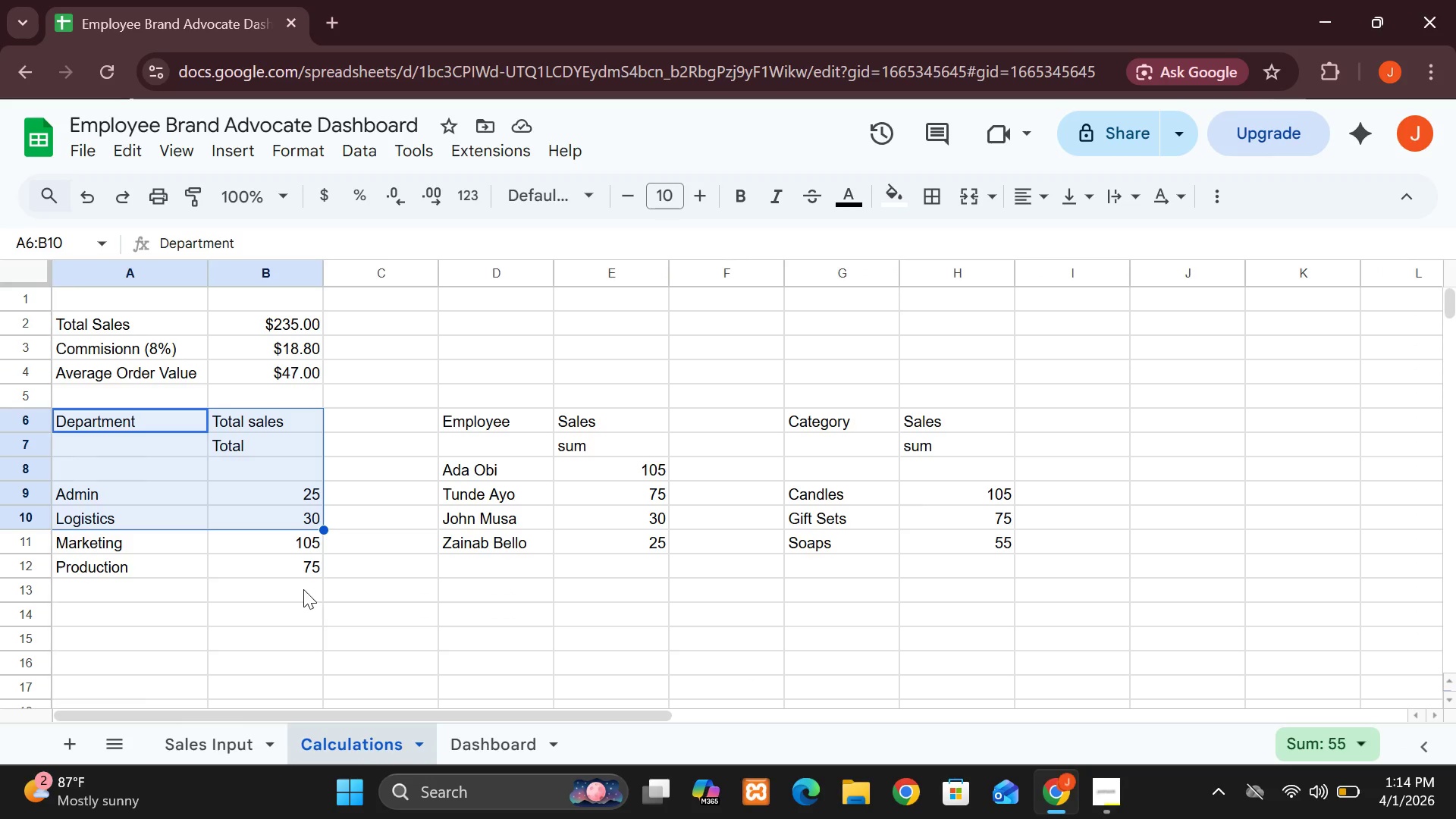 
left_click([303, 589])
 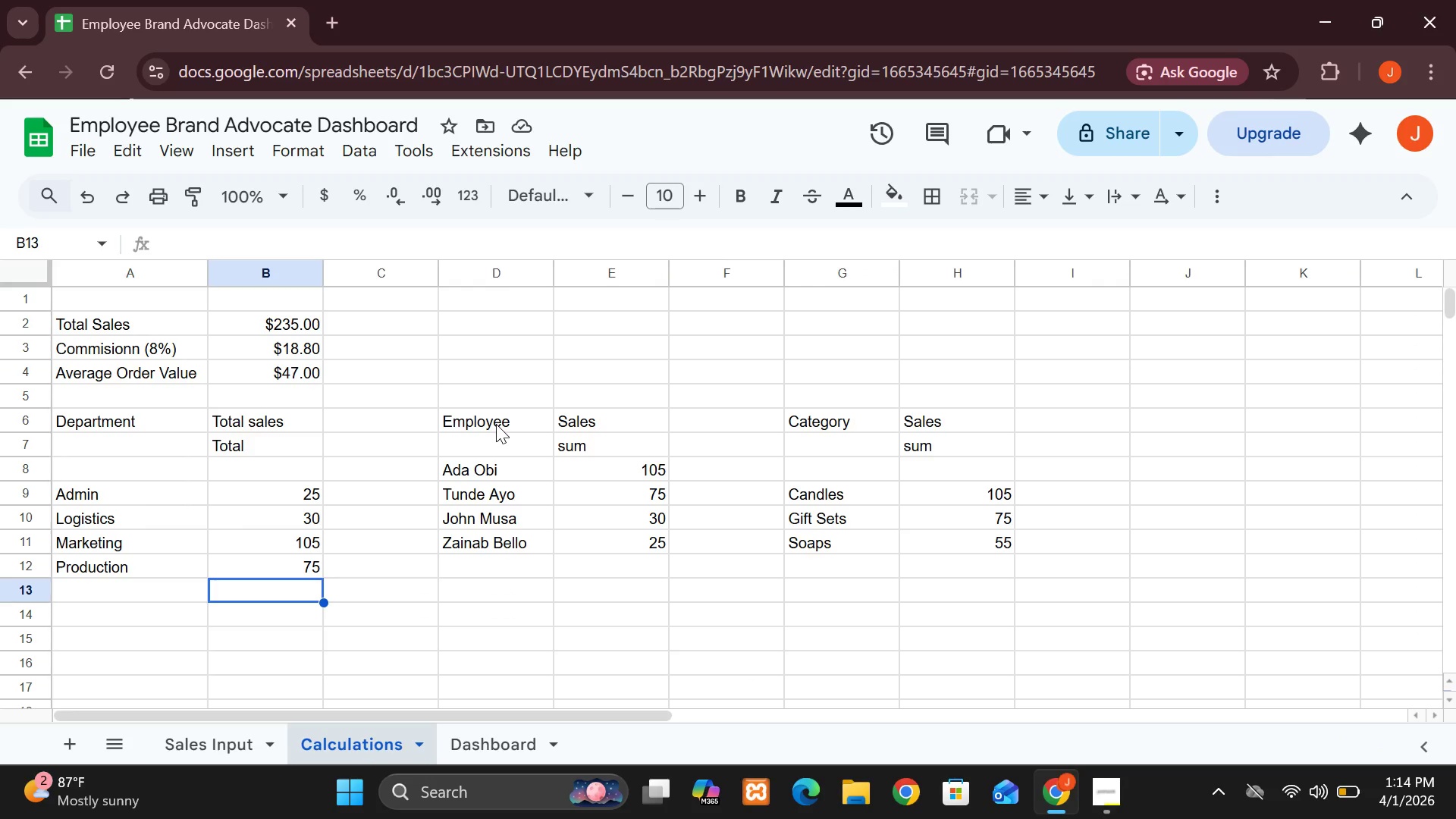 
hold_key(key=ShiftLeft, duration=1.06)
left_click([496, 424])
 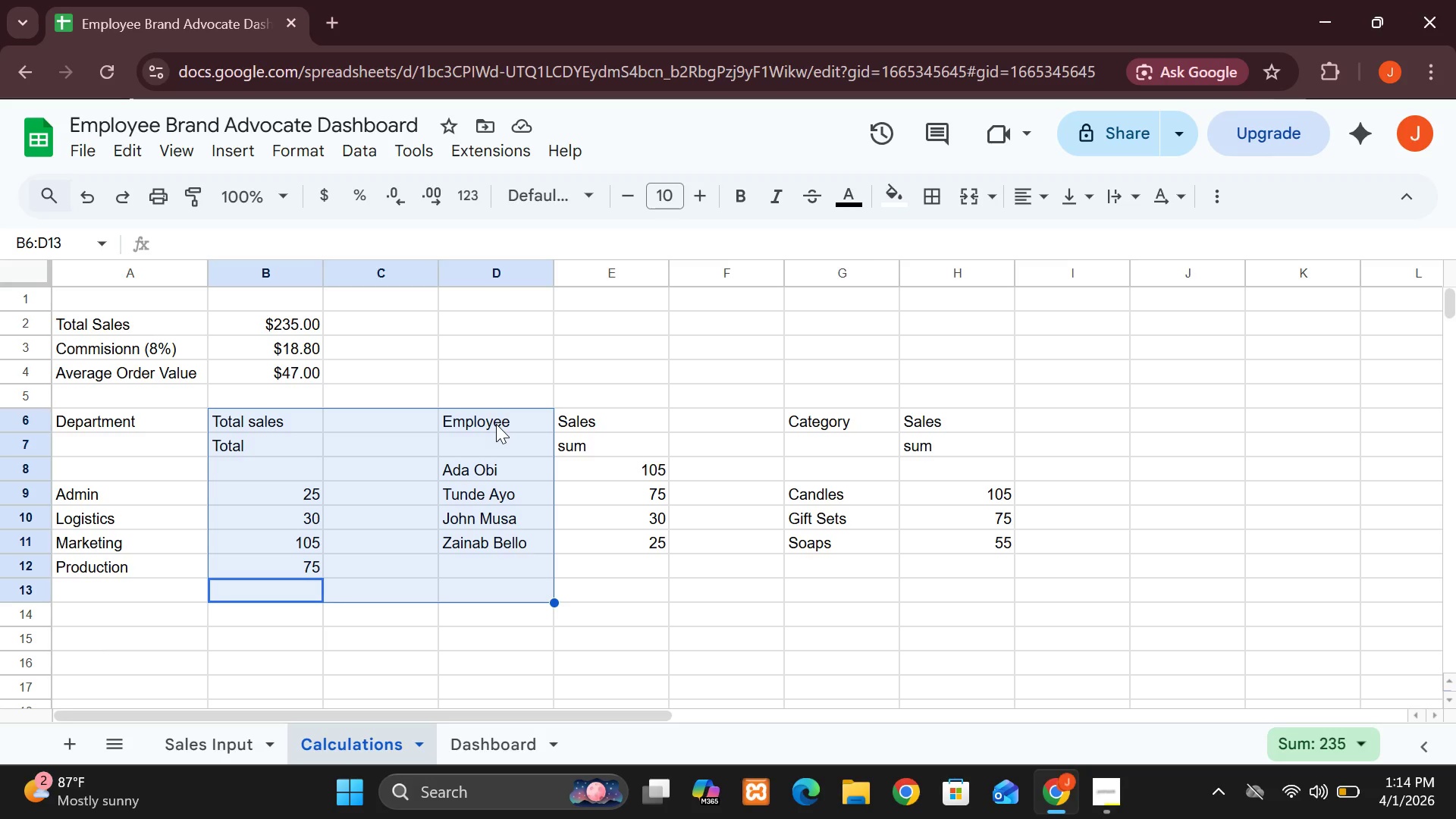 
left_click([496, 424])
 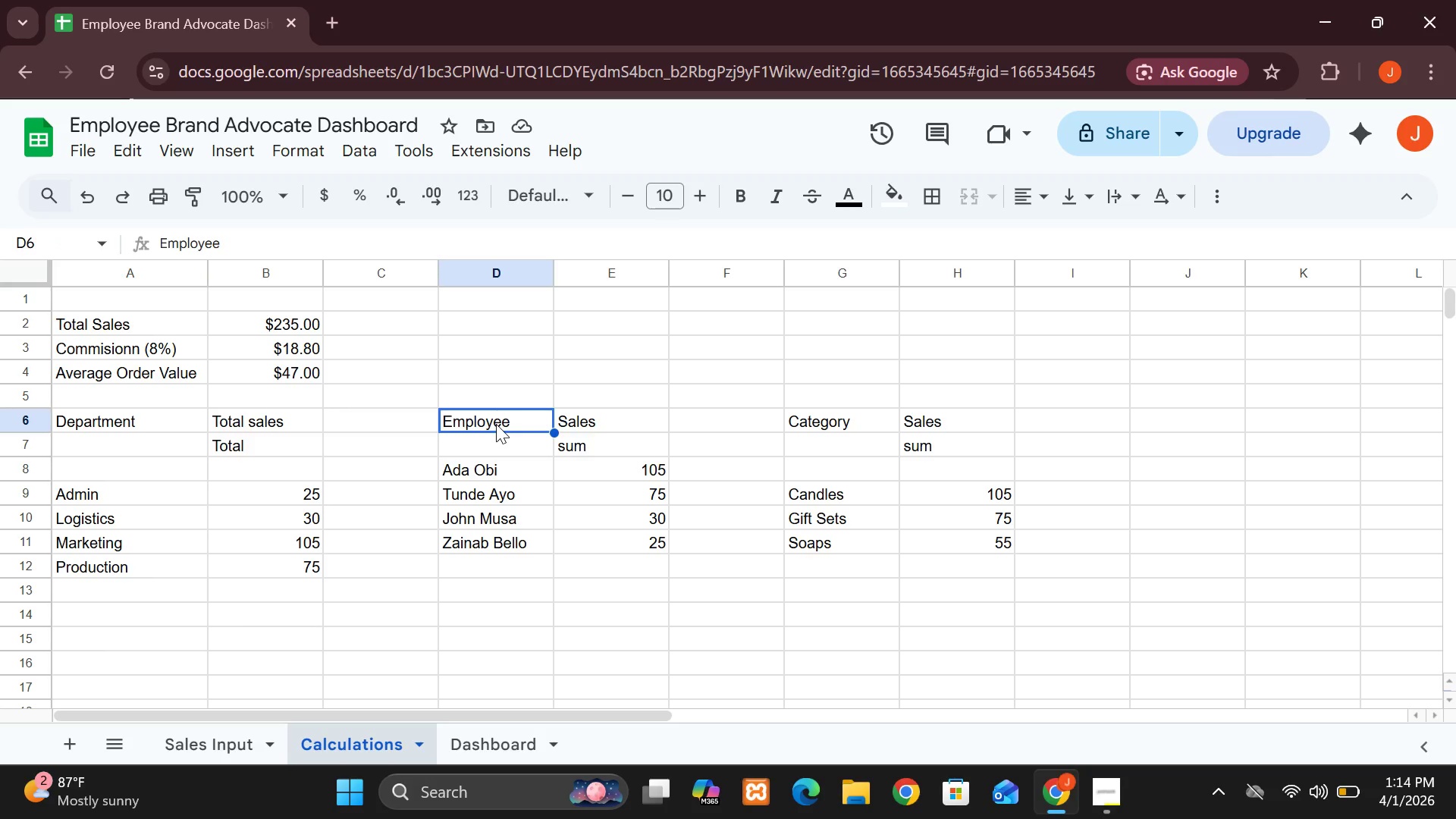 
double_click([496, 424])
 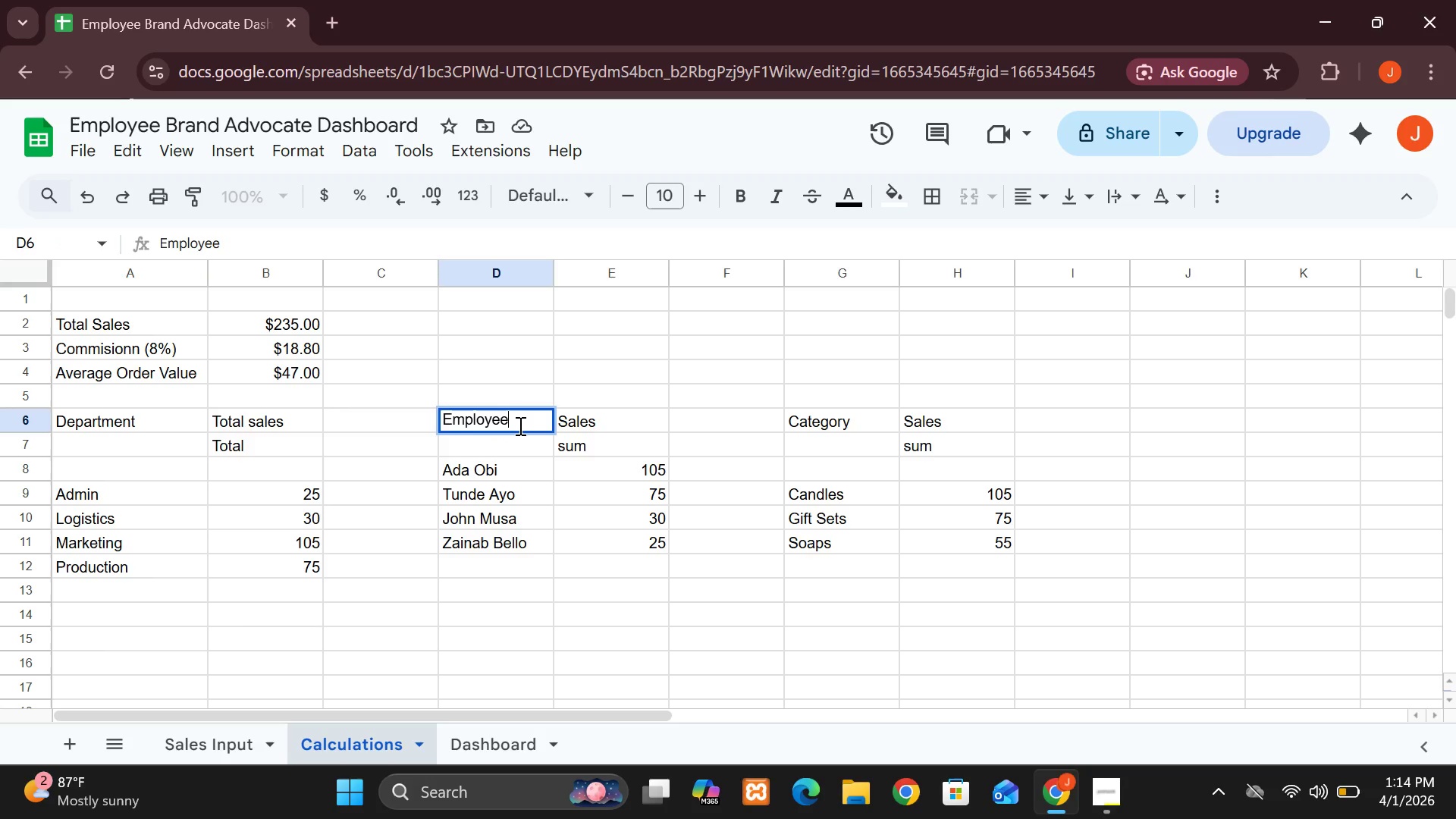 
left_click([519, 425])
 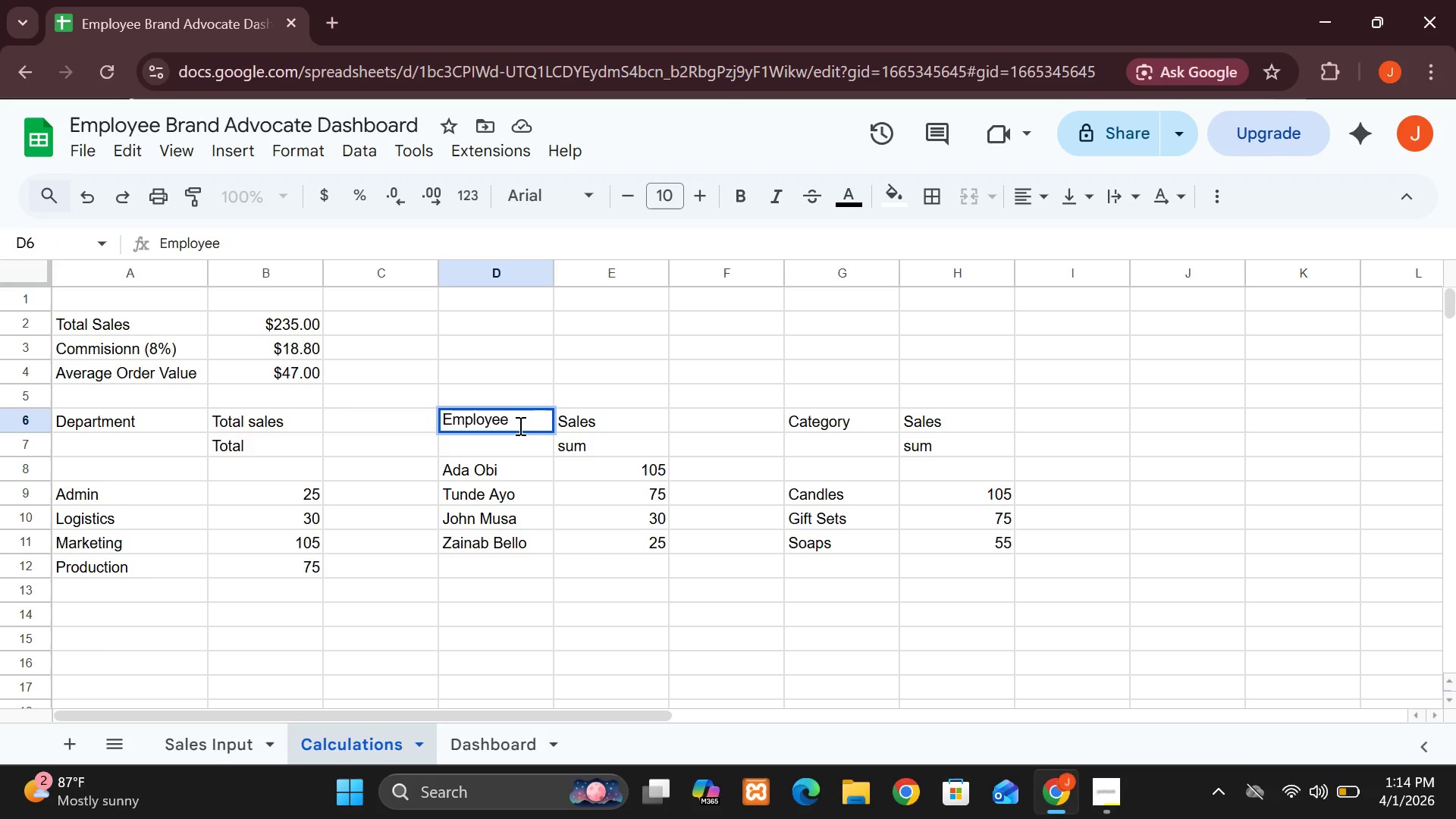 
hold_key(key=ShiftLeft, duration=0.42)
 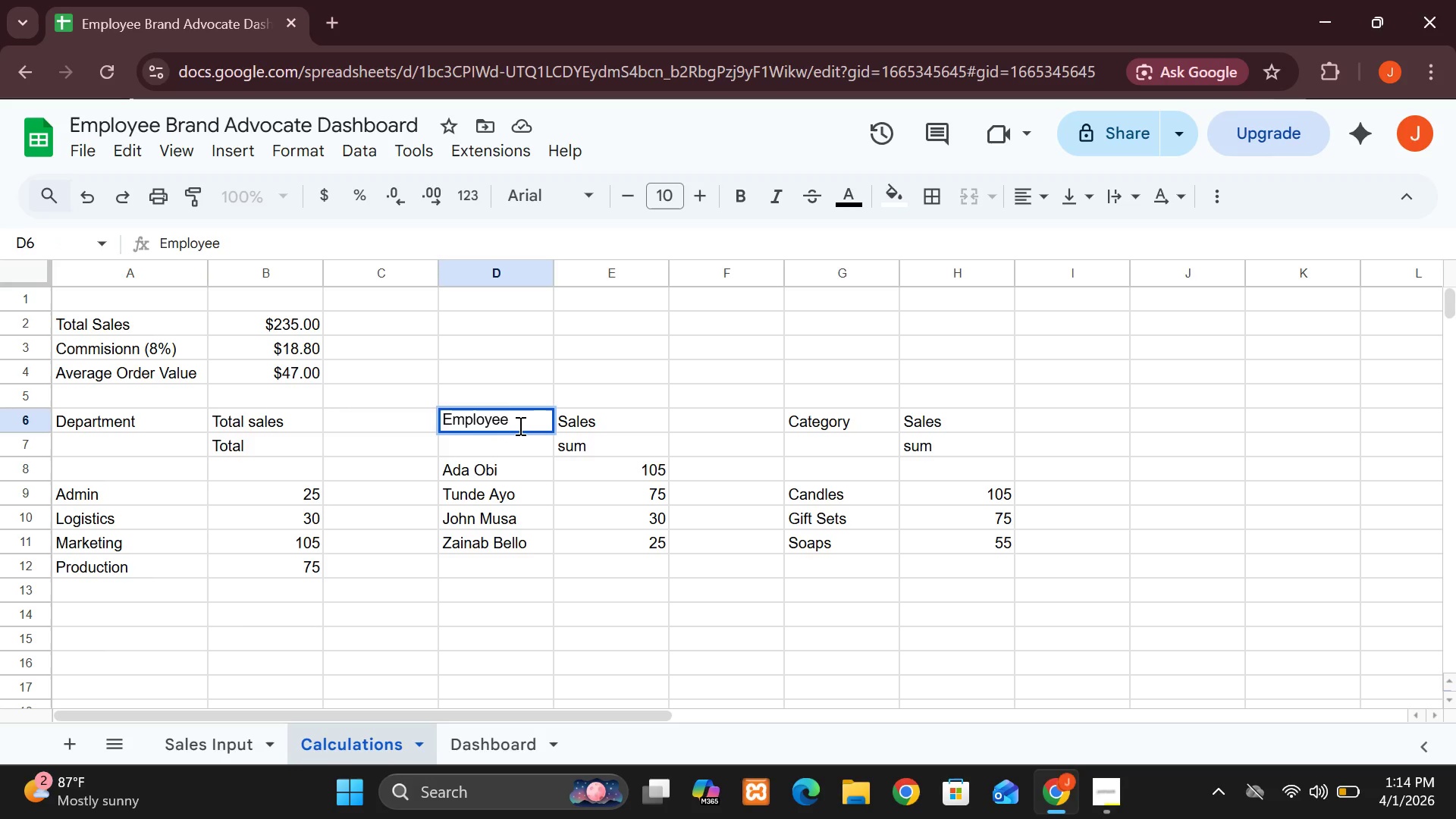 
hold_key(key=ShiftLeft, duration=1.5)
 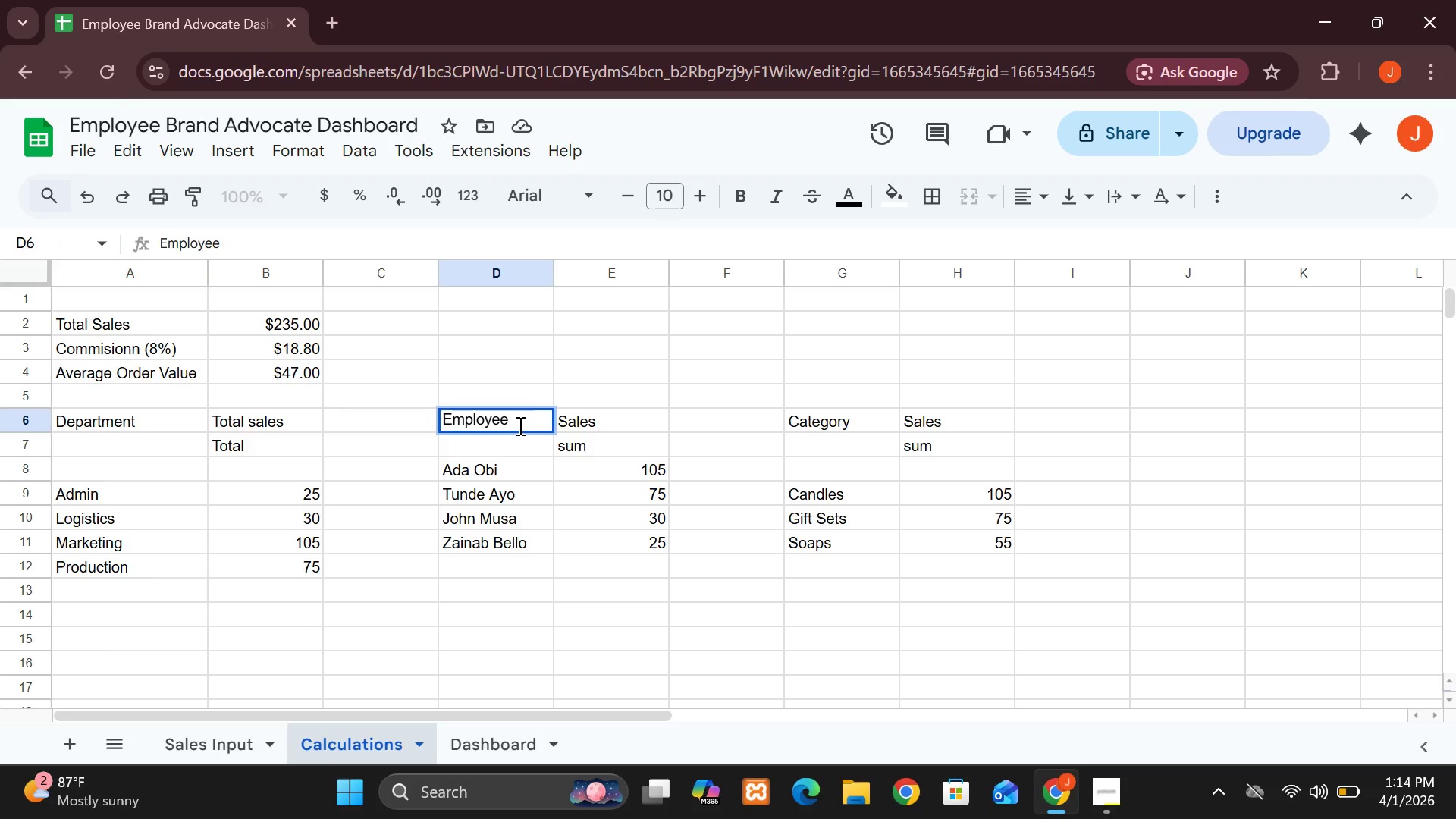 
hold_key(key=ShiftLeft, duration=1.5)
 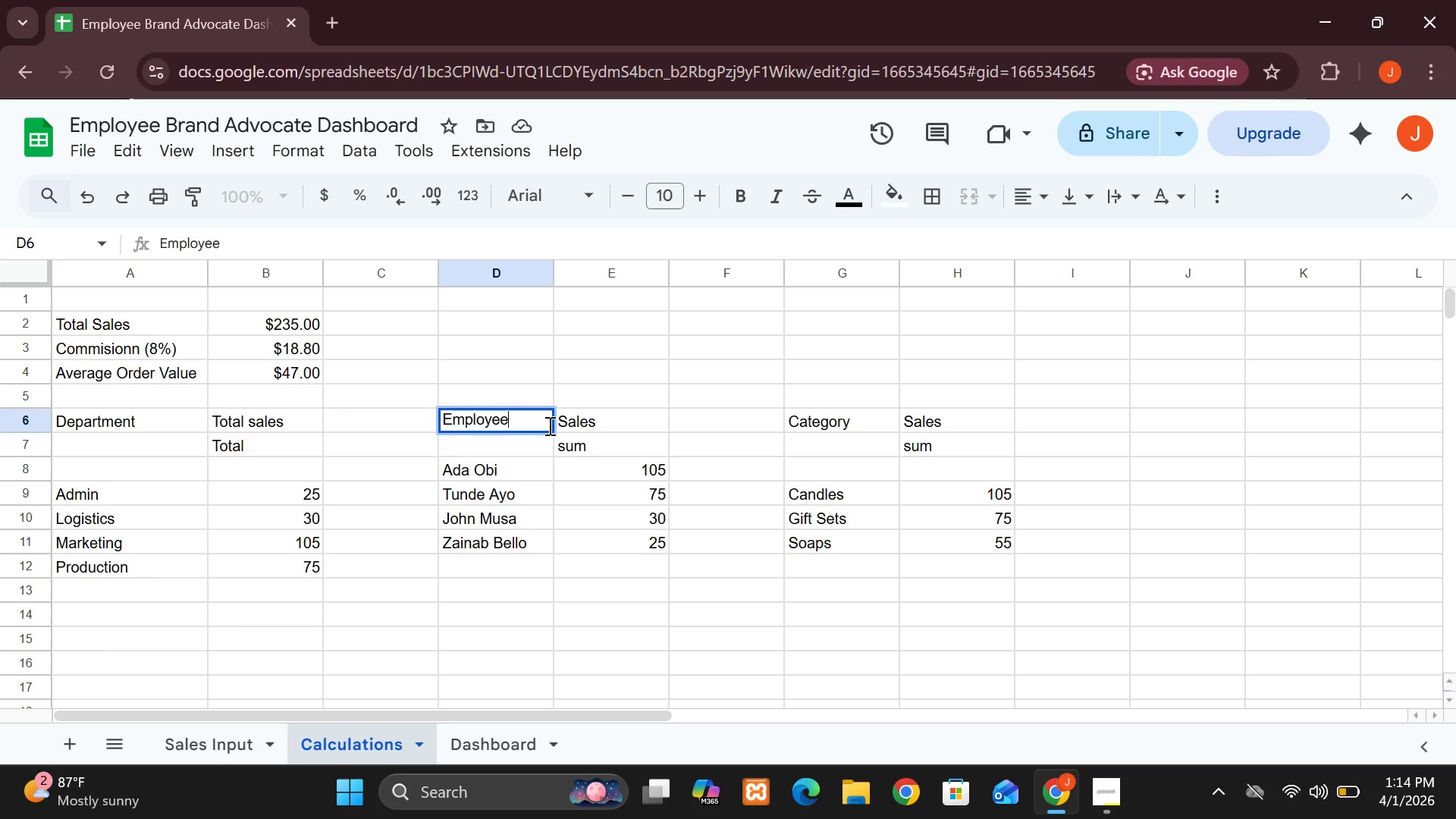 
hold_key(key=ShiftLeft, duration=1.53)
 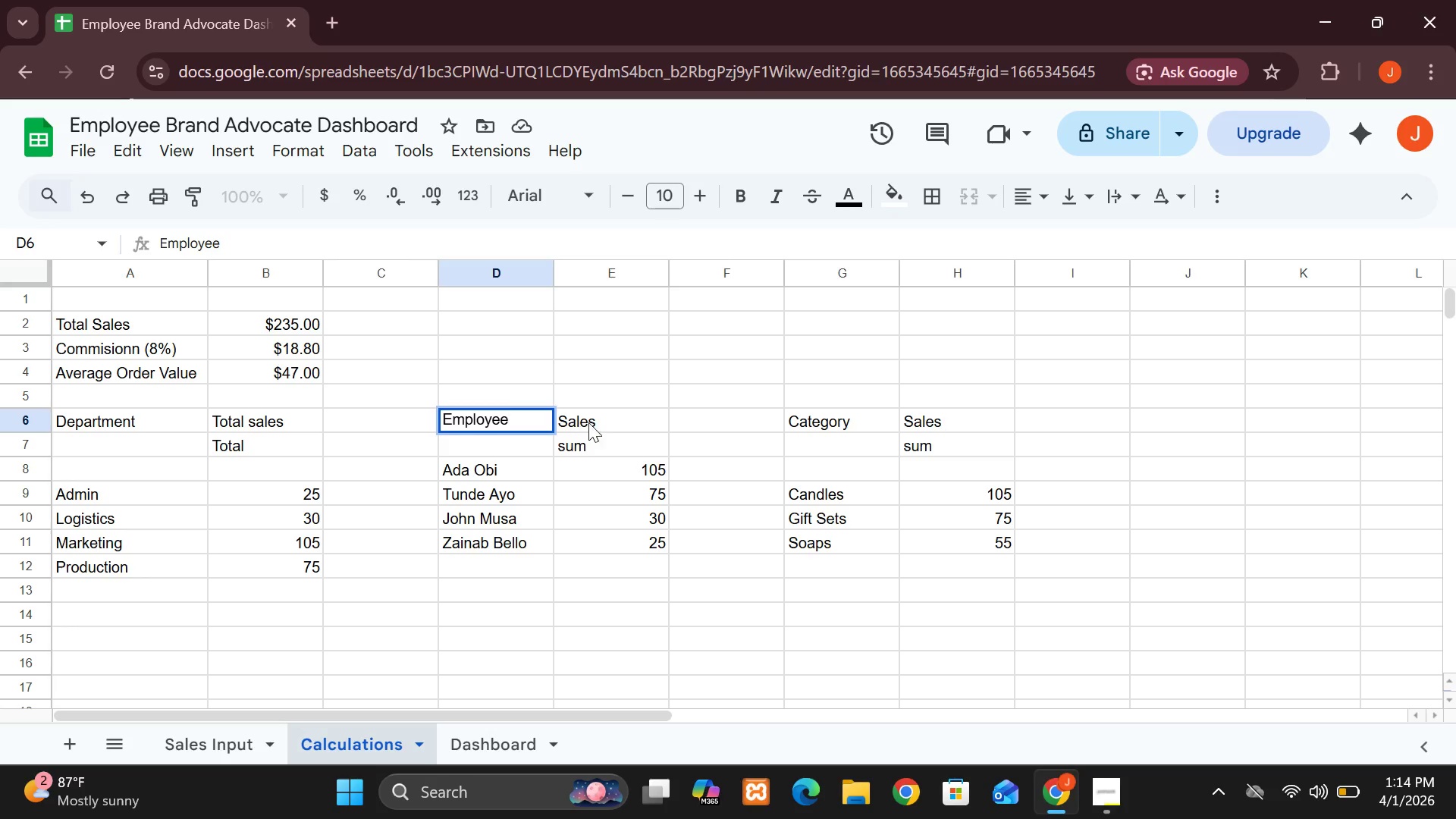 
hold_key(key=ShiftLeft, duration=1.53)
 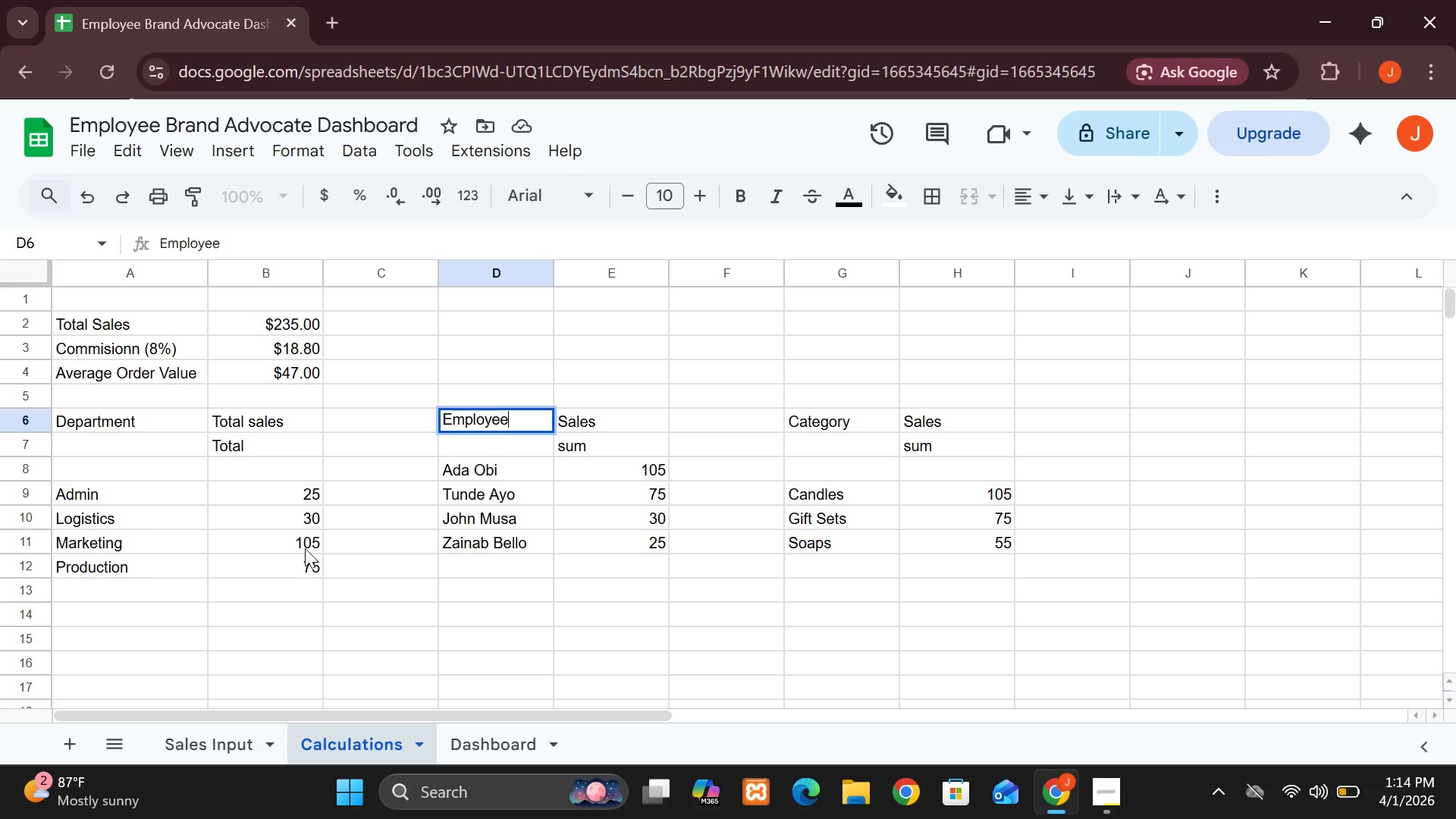 
hold_key(key=ShiftLeft, duration=1.53)
 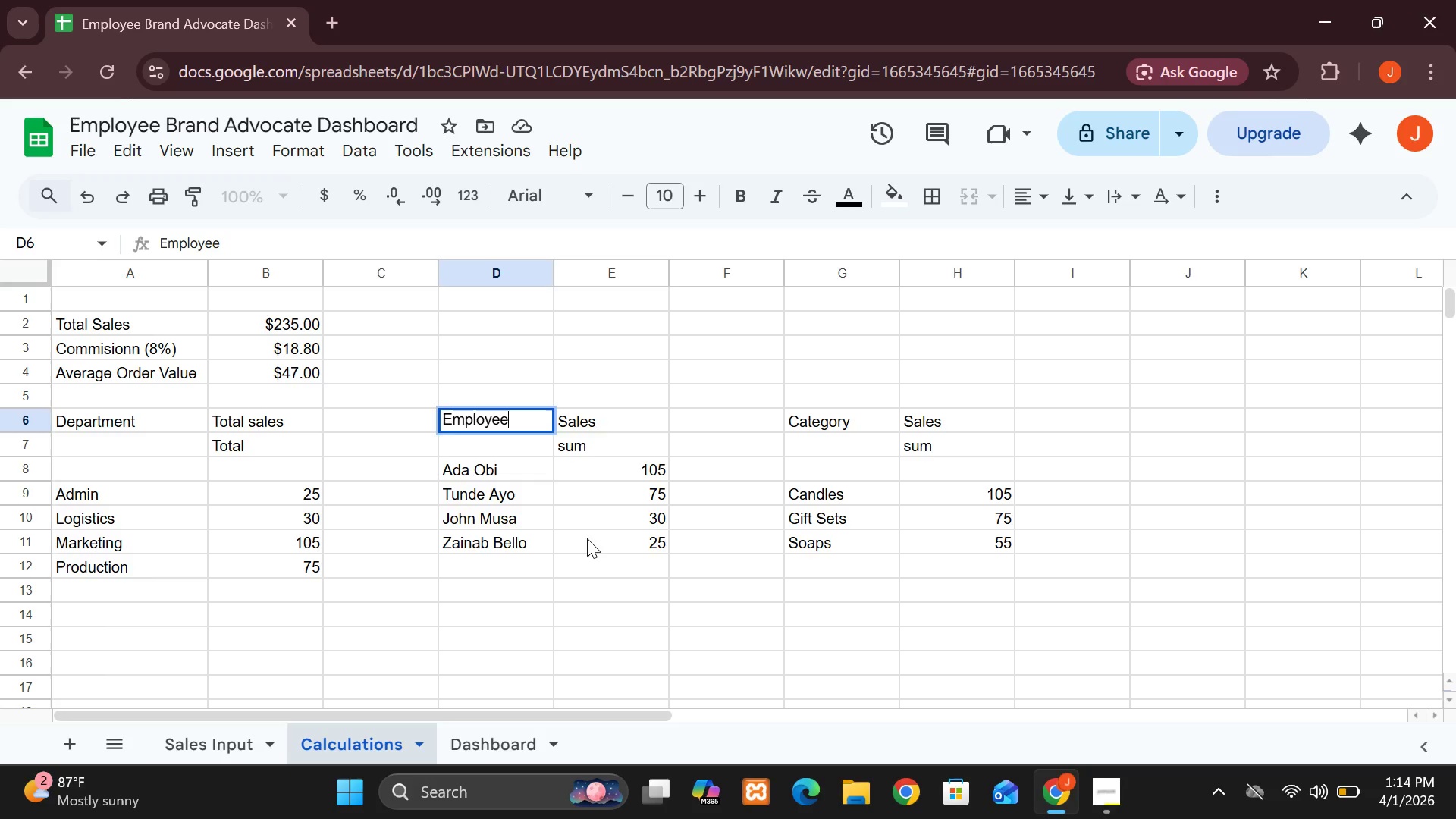 
hold_key(key=ShiftLeft, duration=1.51)
left_click([587, 538])
 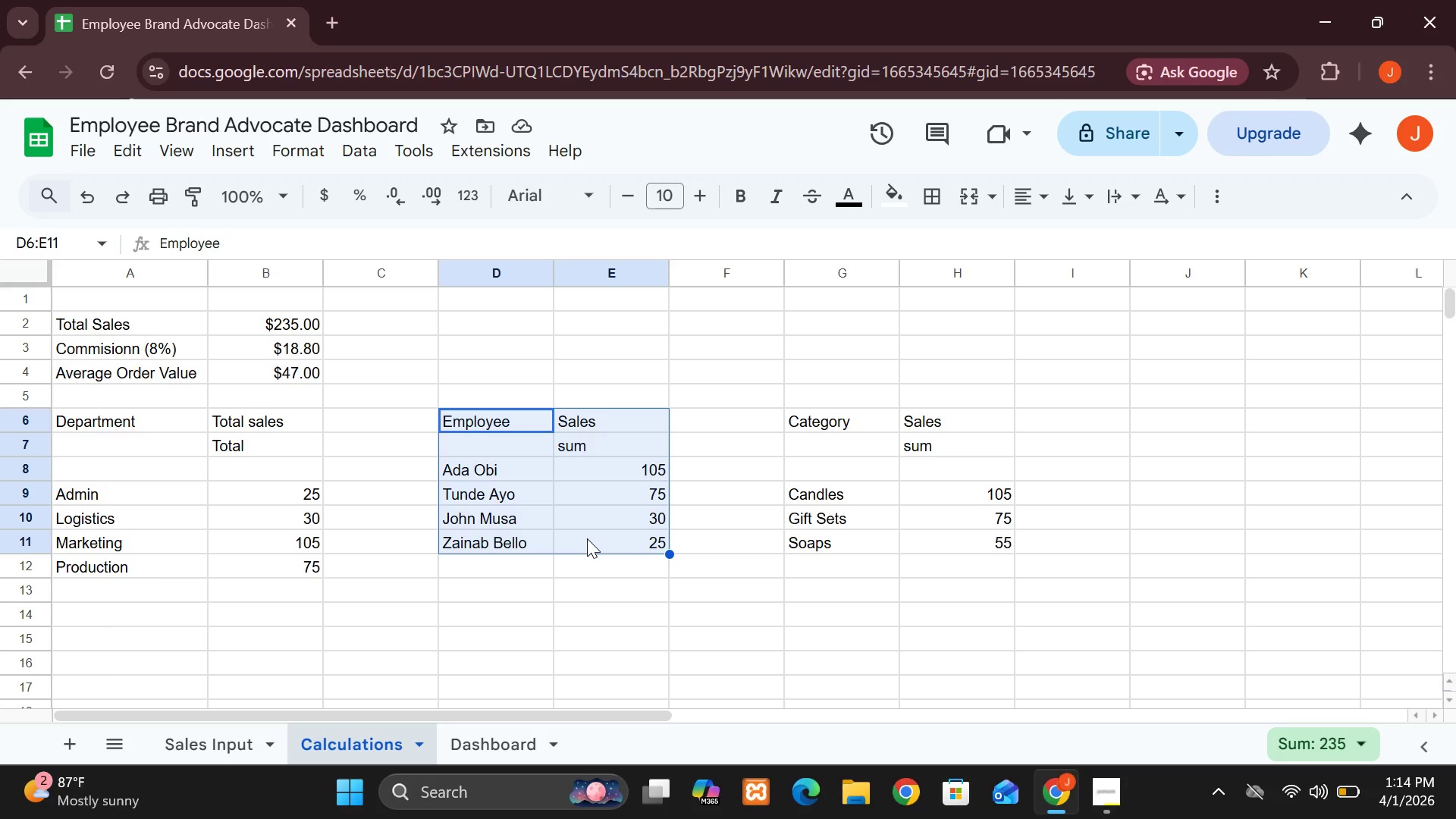 
key(Control+C)
 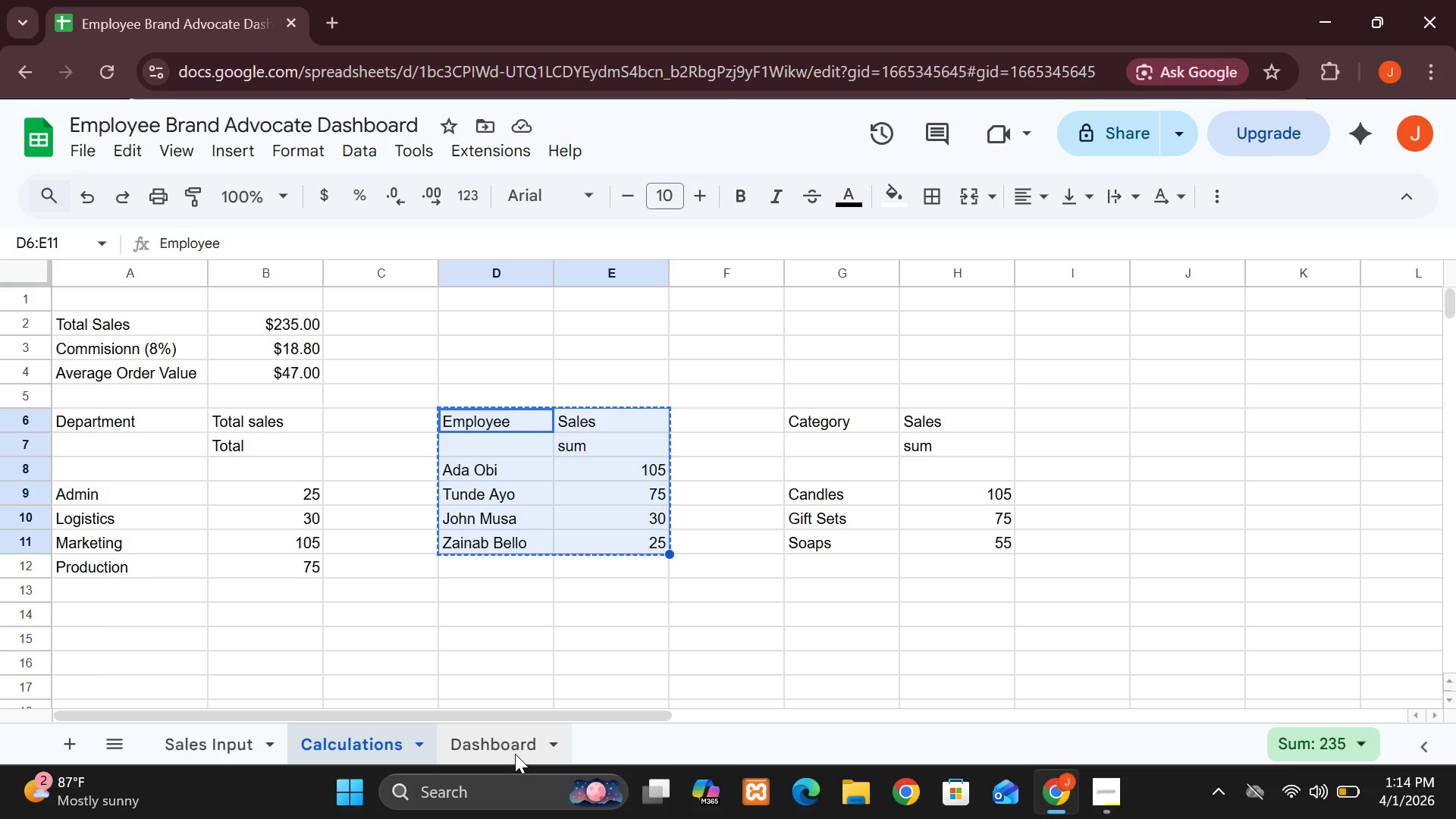 
left_click([515, 754])
 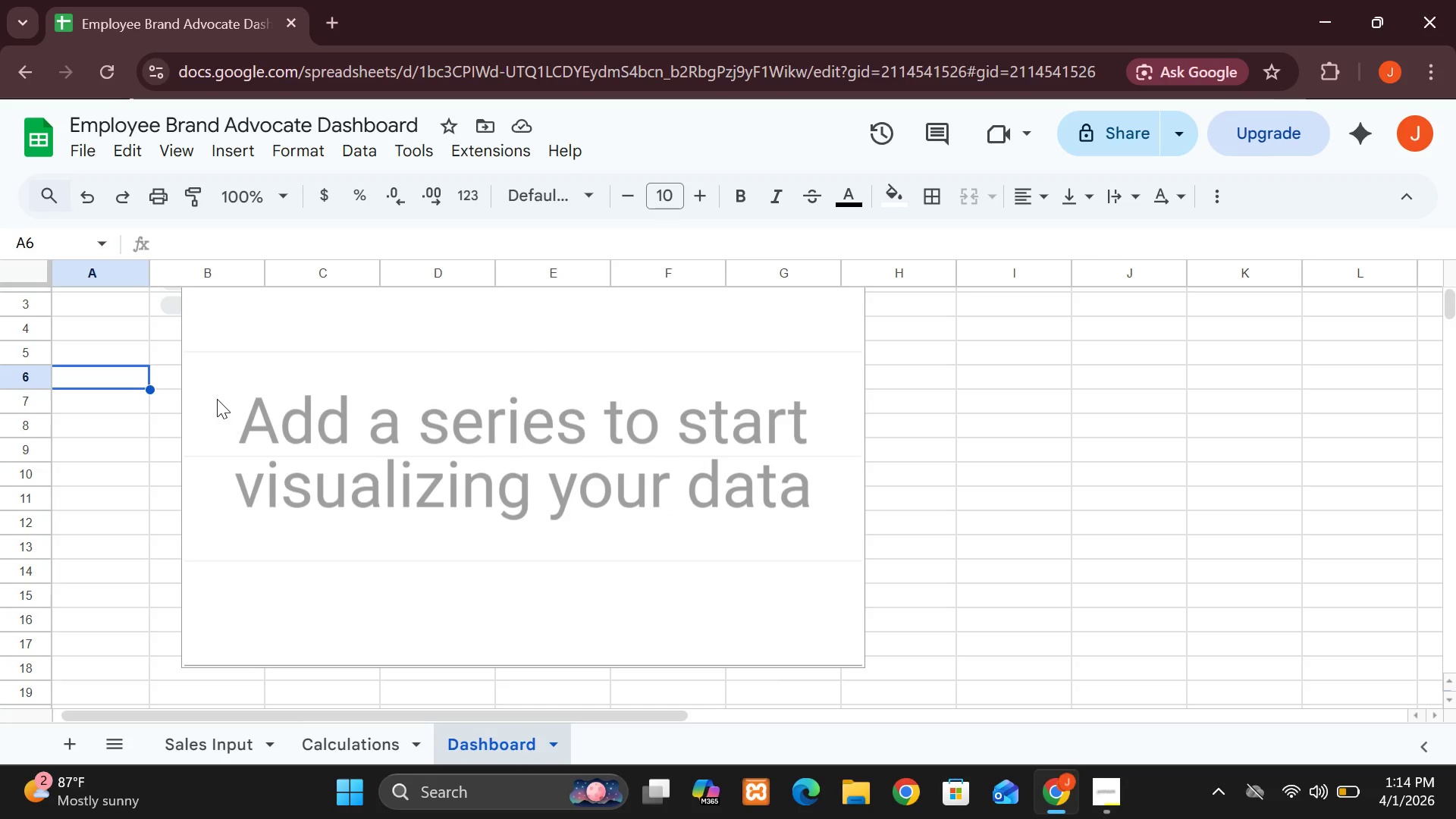 
left_click([285, 407])
 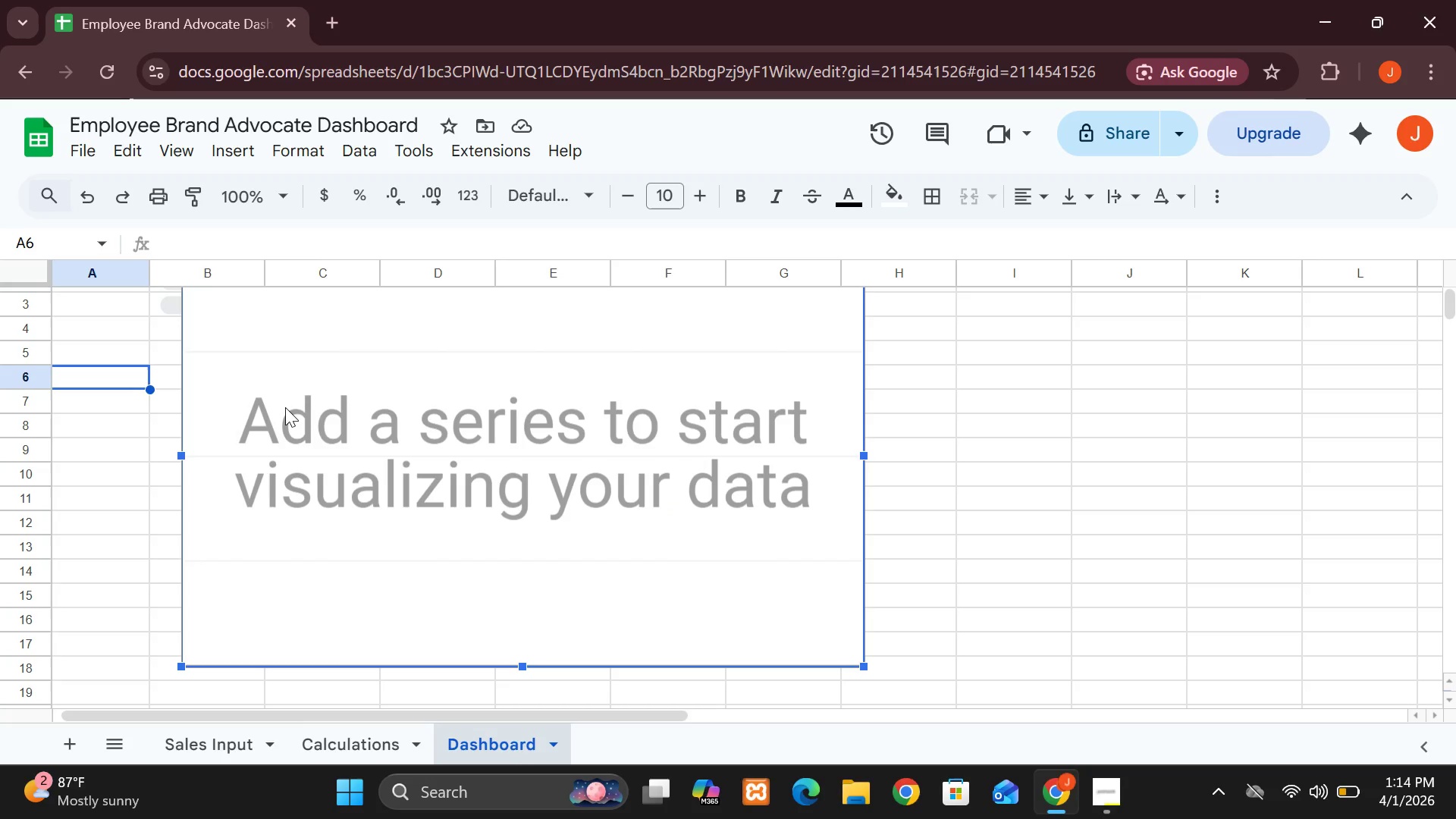 
key(Control+V)
 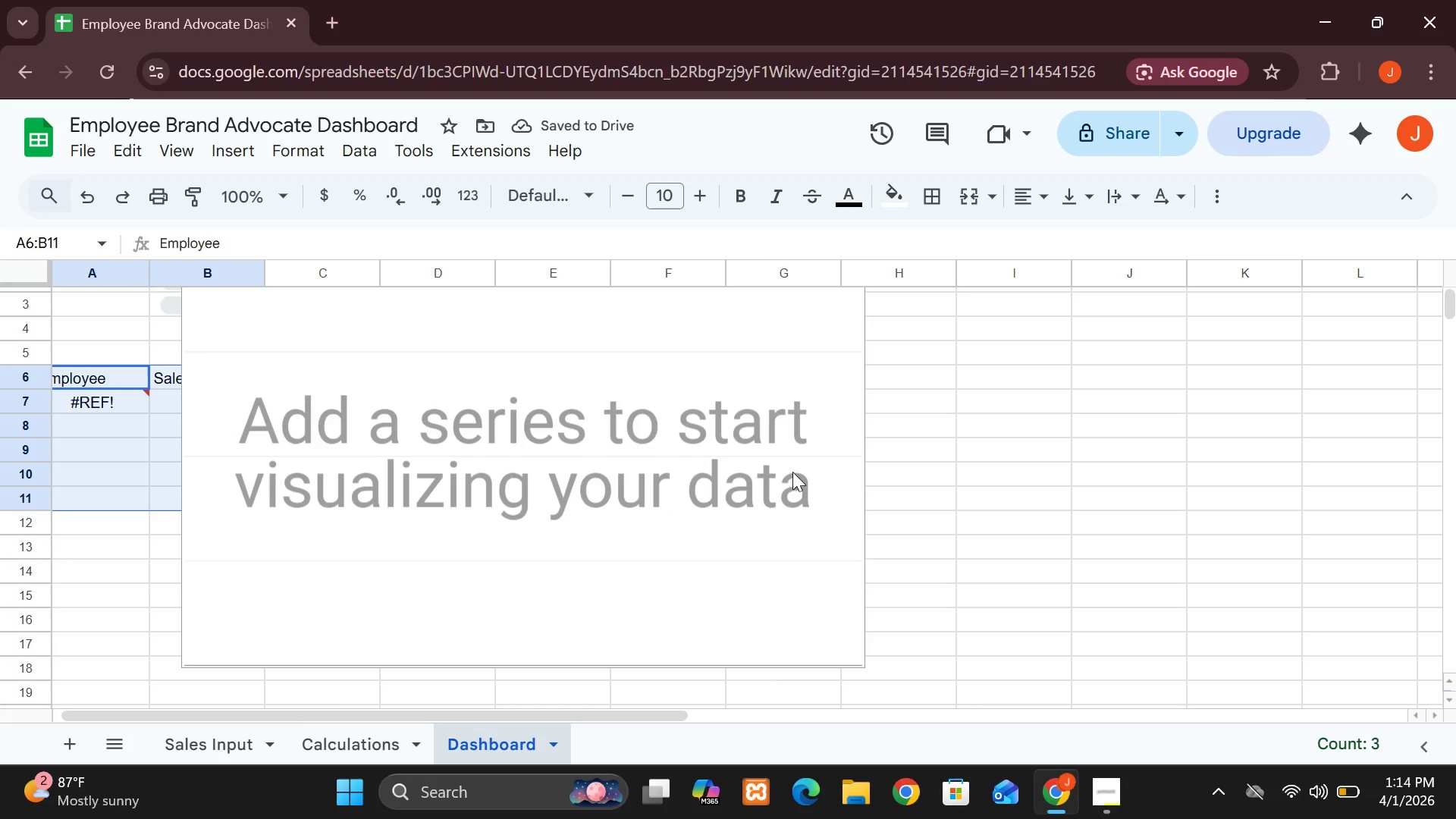 
wait(5.73)
 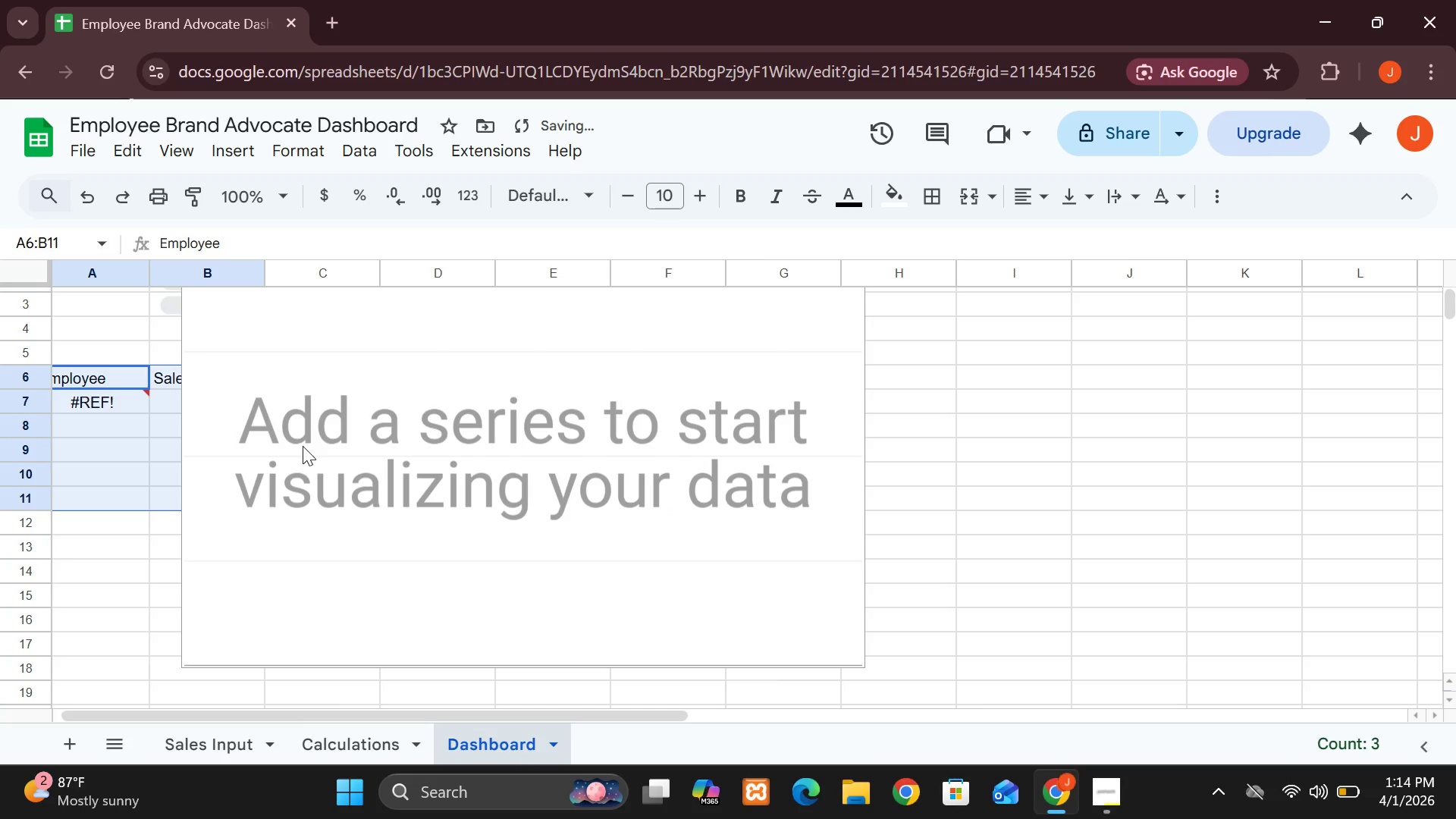 
key(Control+Z)
 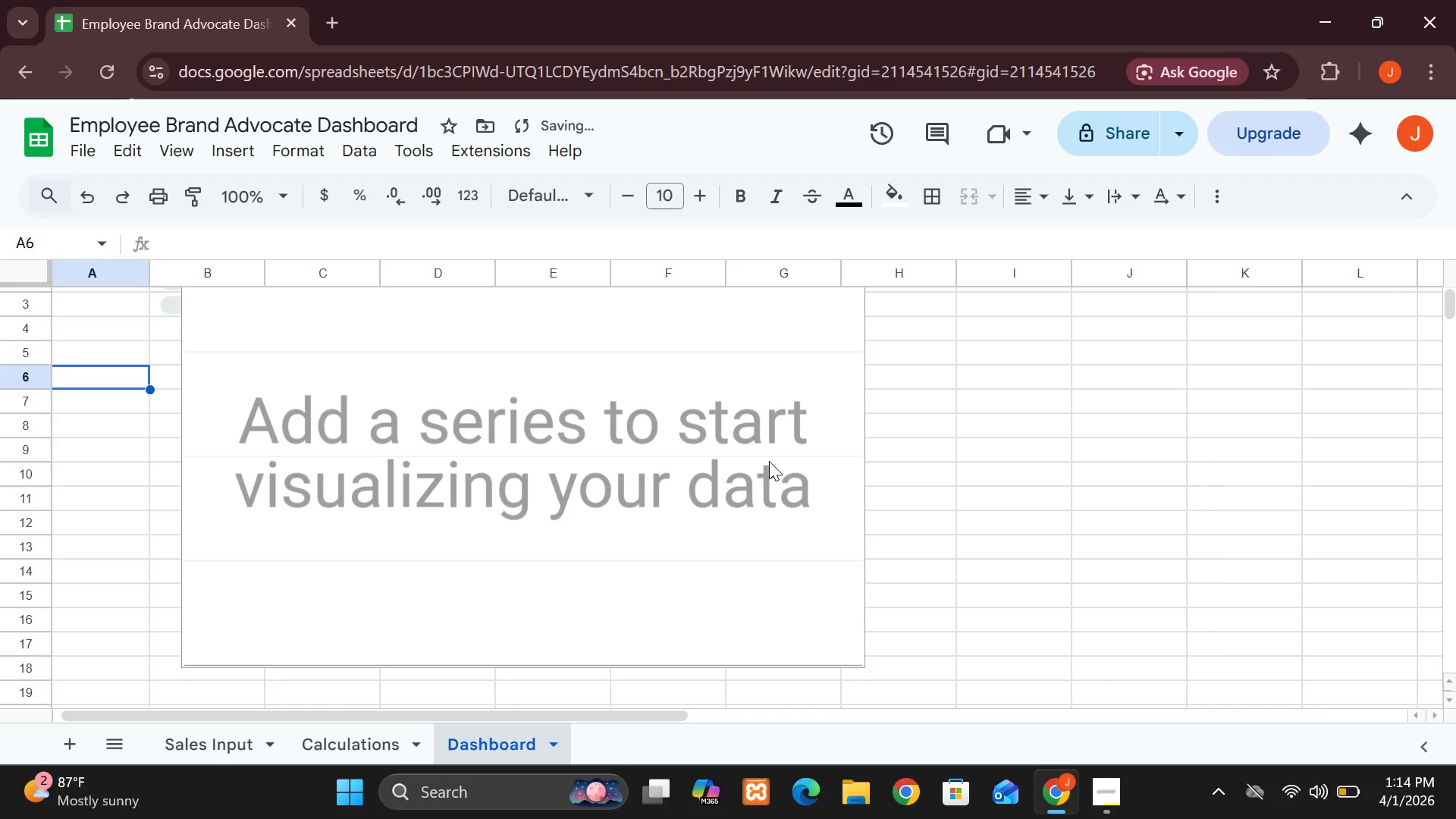 
key(Control+Z)
 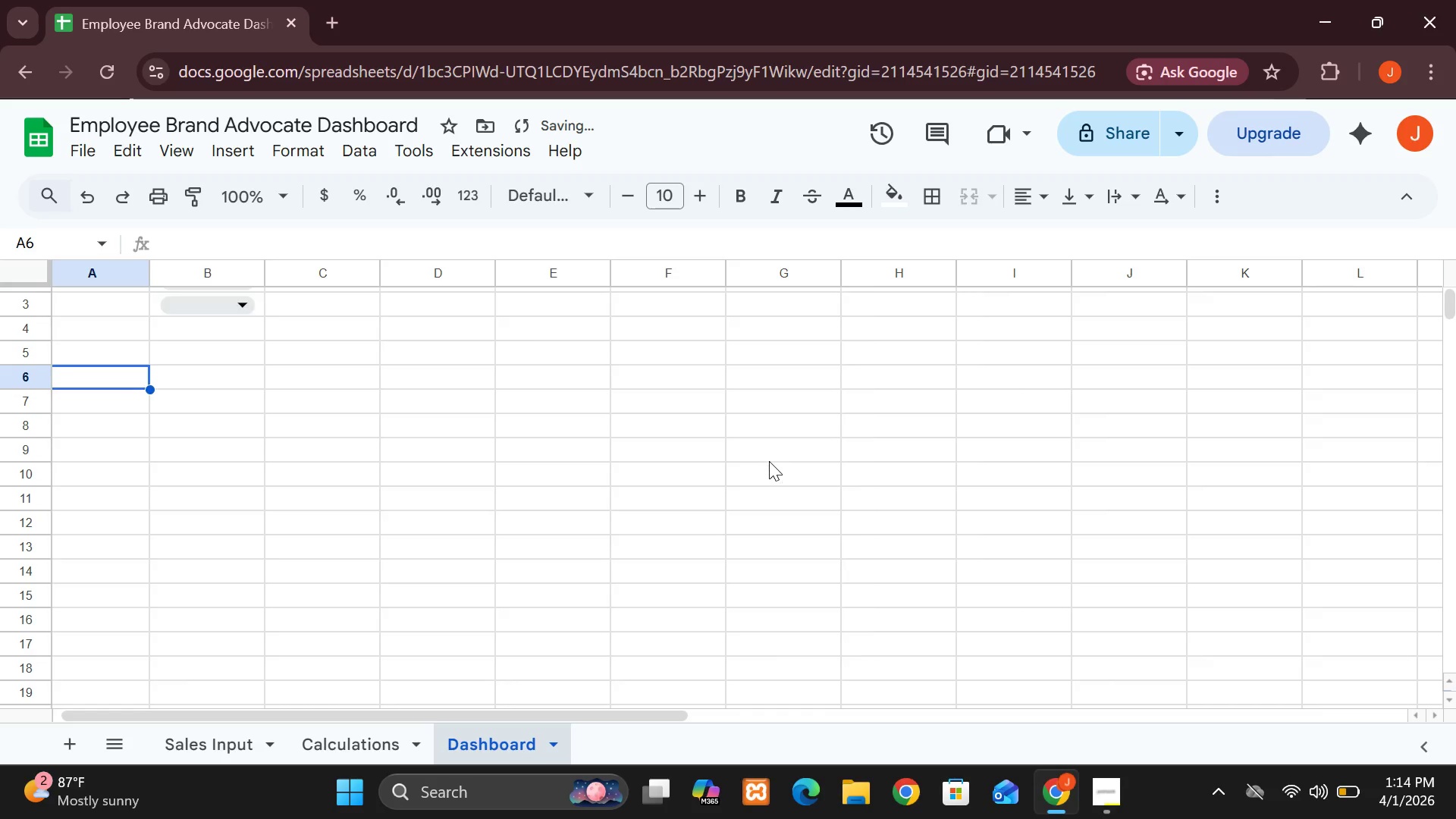 
key(Control+Z)
 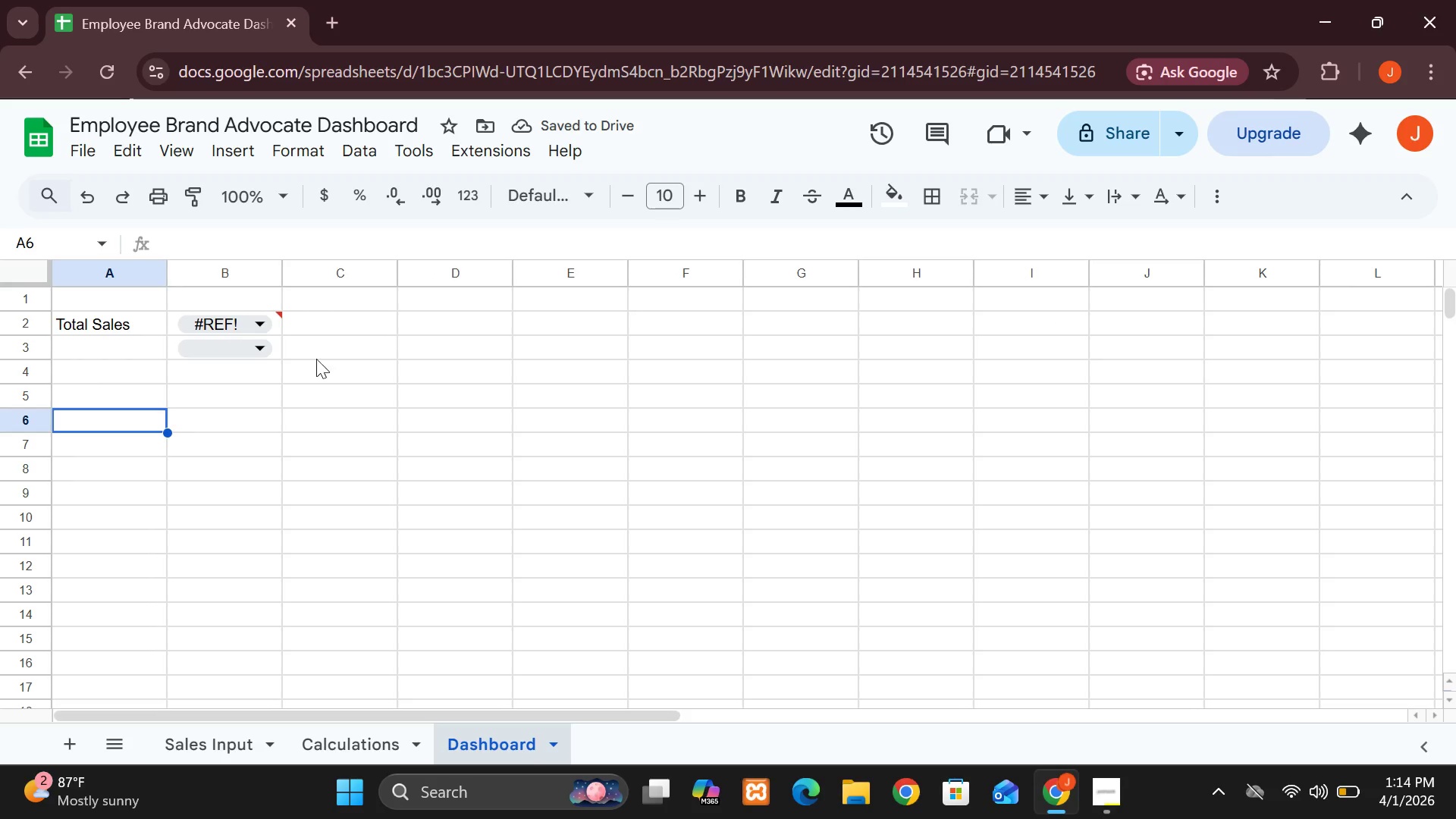 
wait(8.27)
 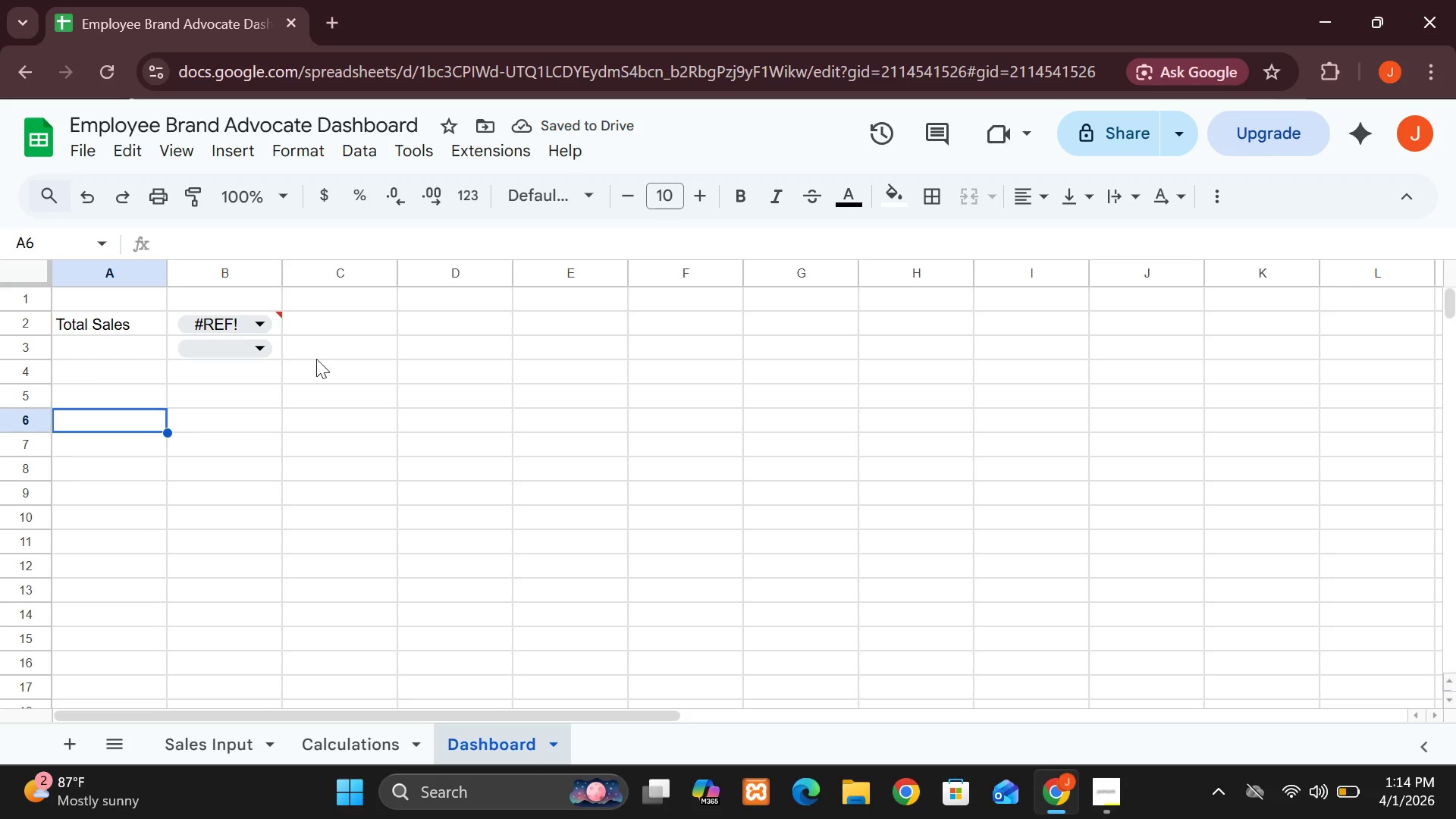 
left_click([435, 422])
 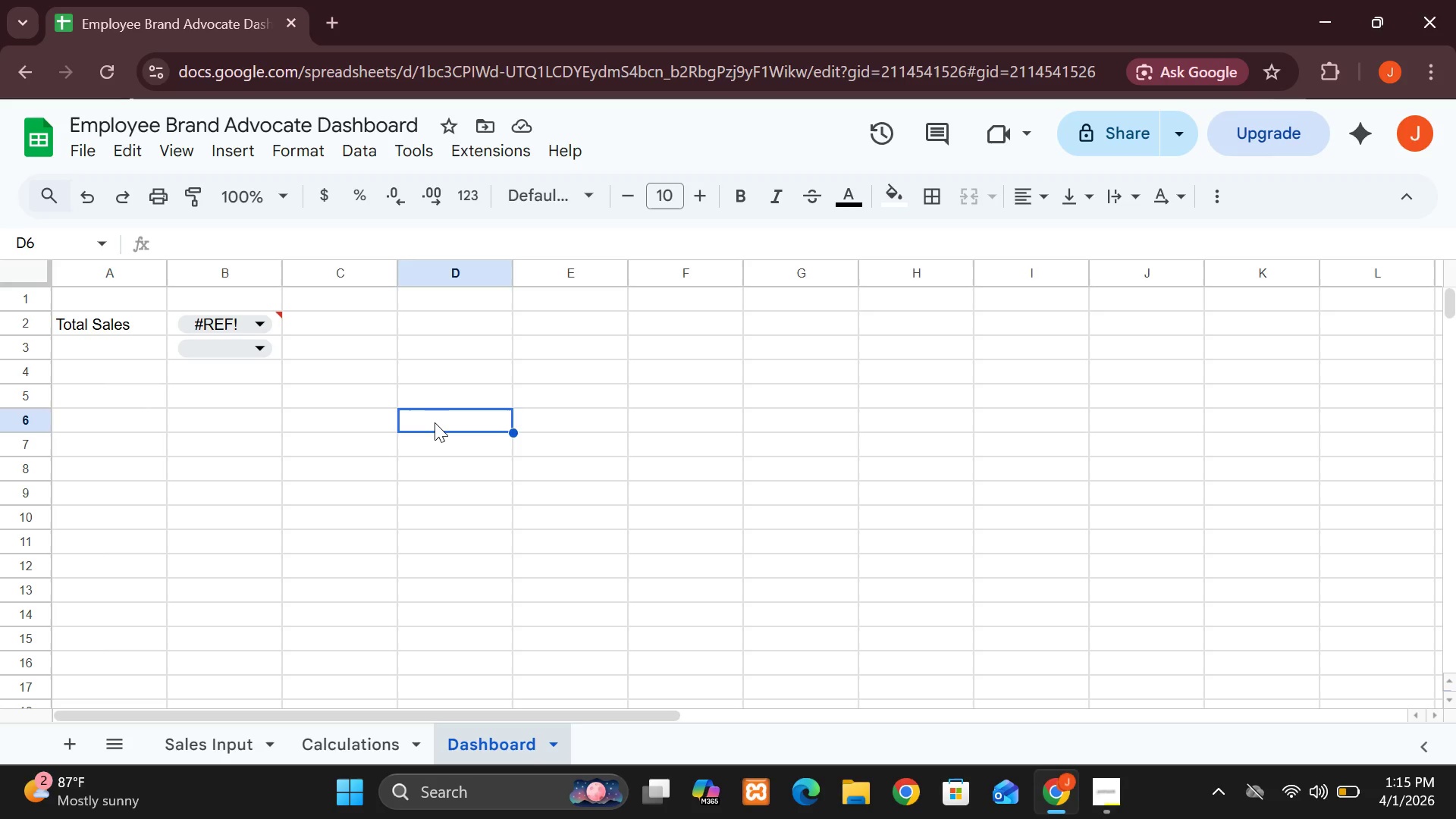 
hold_key(key=ShiftLeft, duration=1.53)
 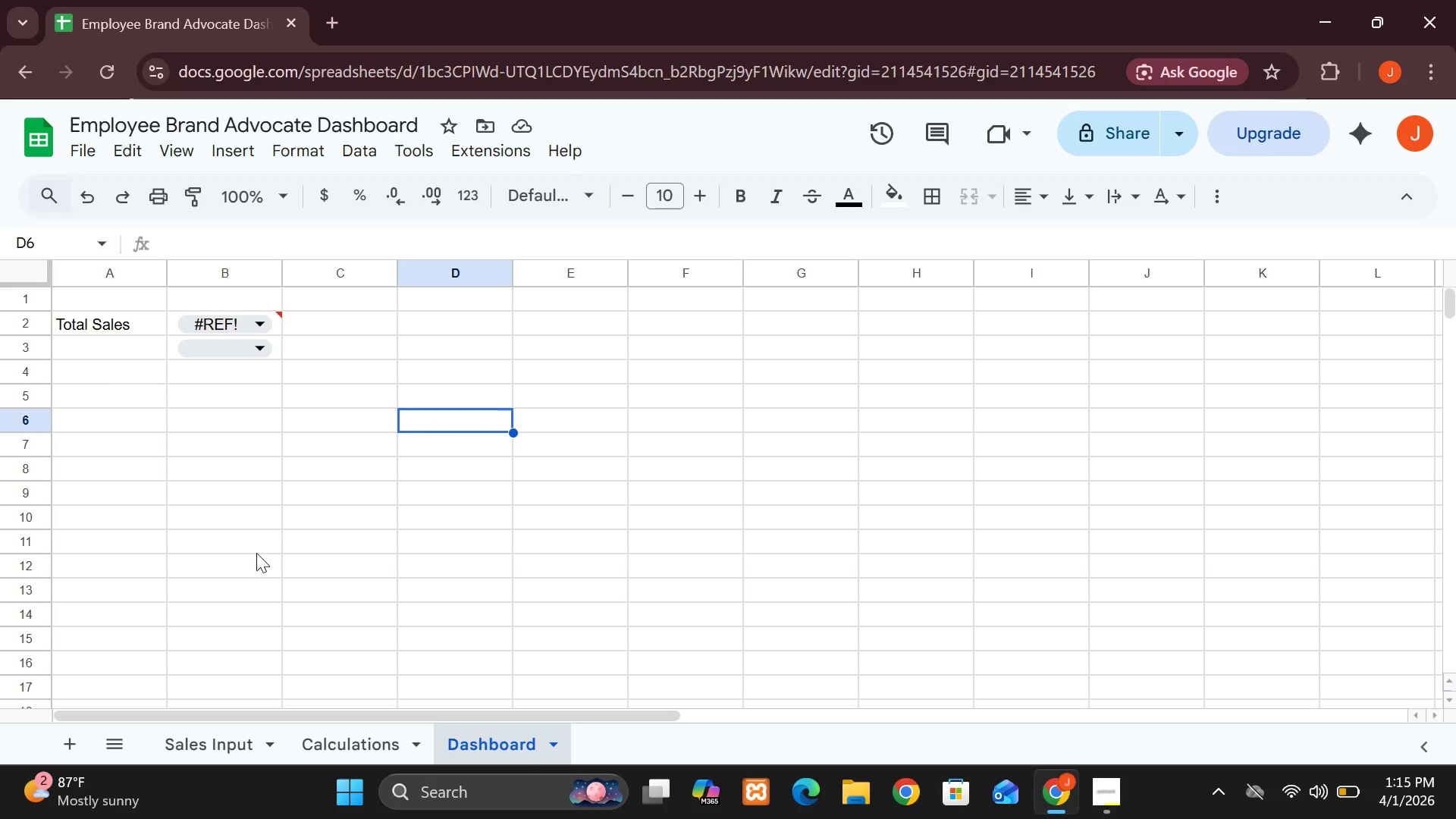 
hold_key(key=ShiftLeft, duration=1.53)
 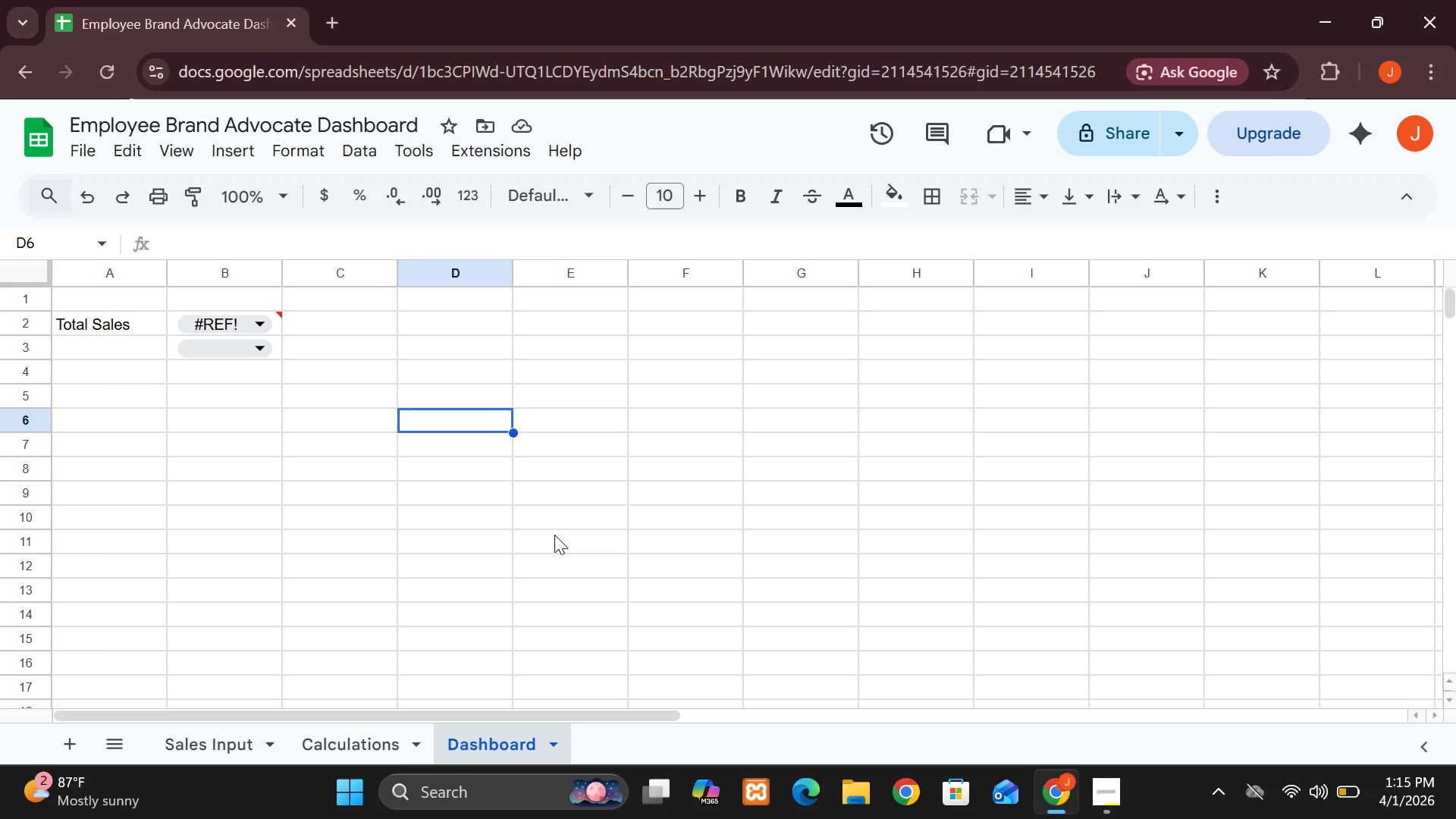 
hold_key(key=ShiftLeft, duration=1.5)
left_click([554, 535])
 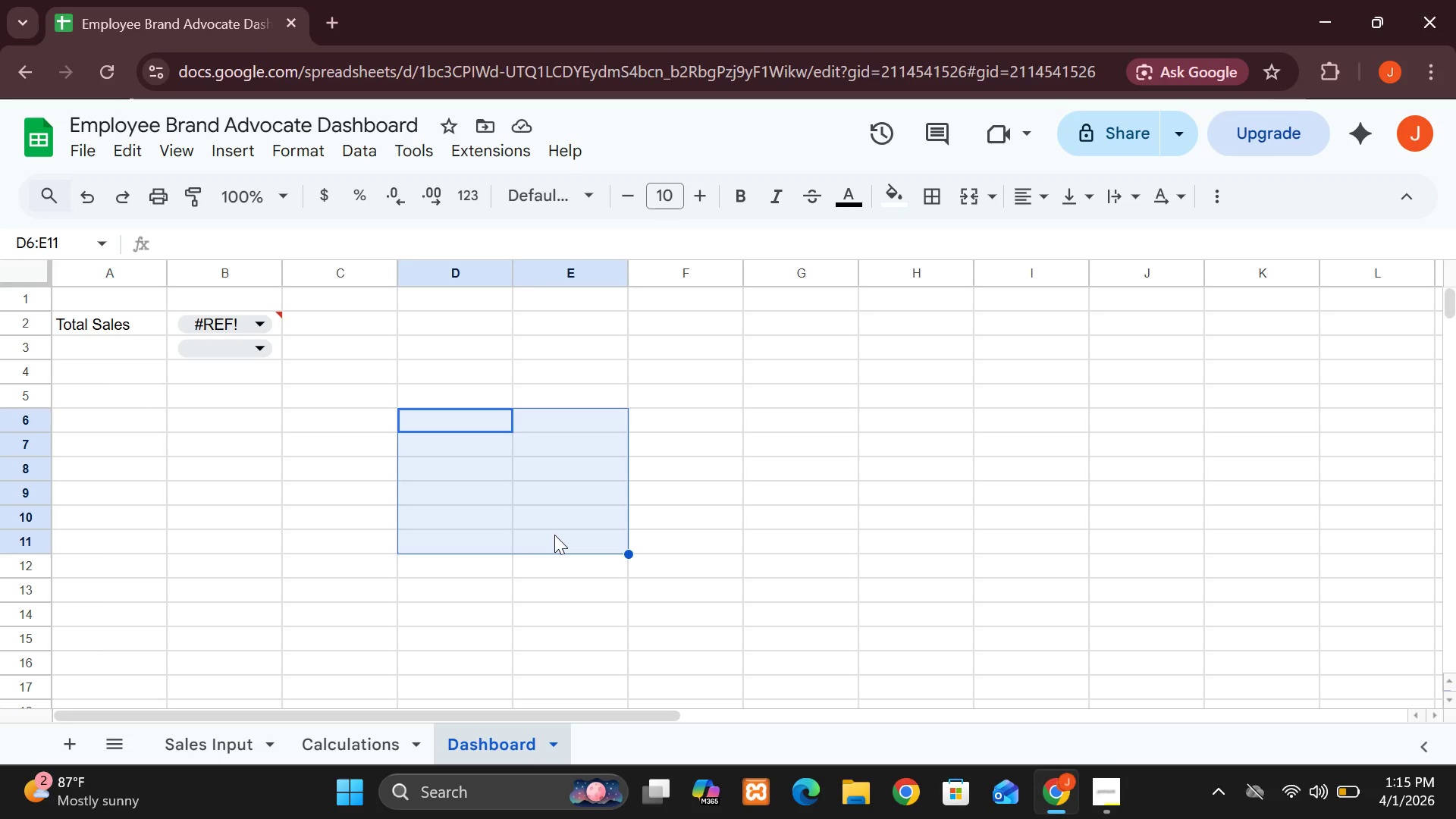 
hold_key(key=ShiftLeft, duration=1.51)
 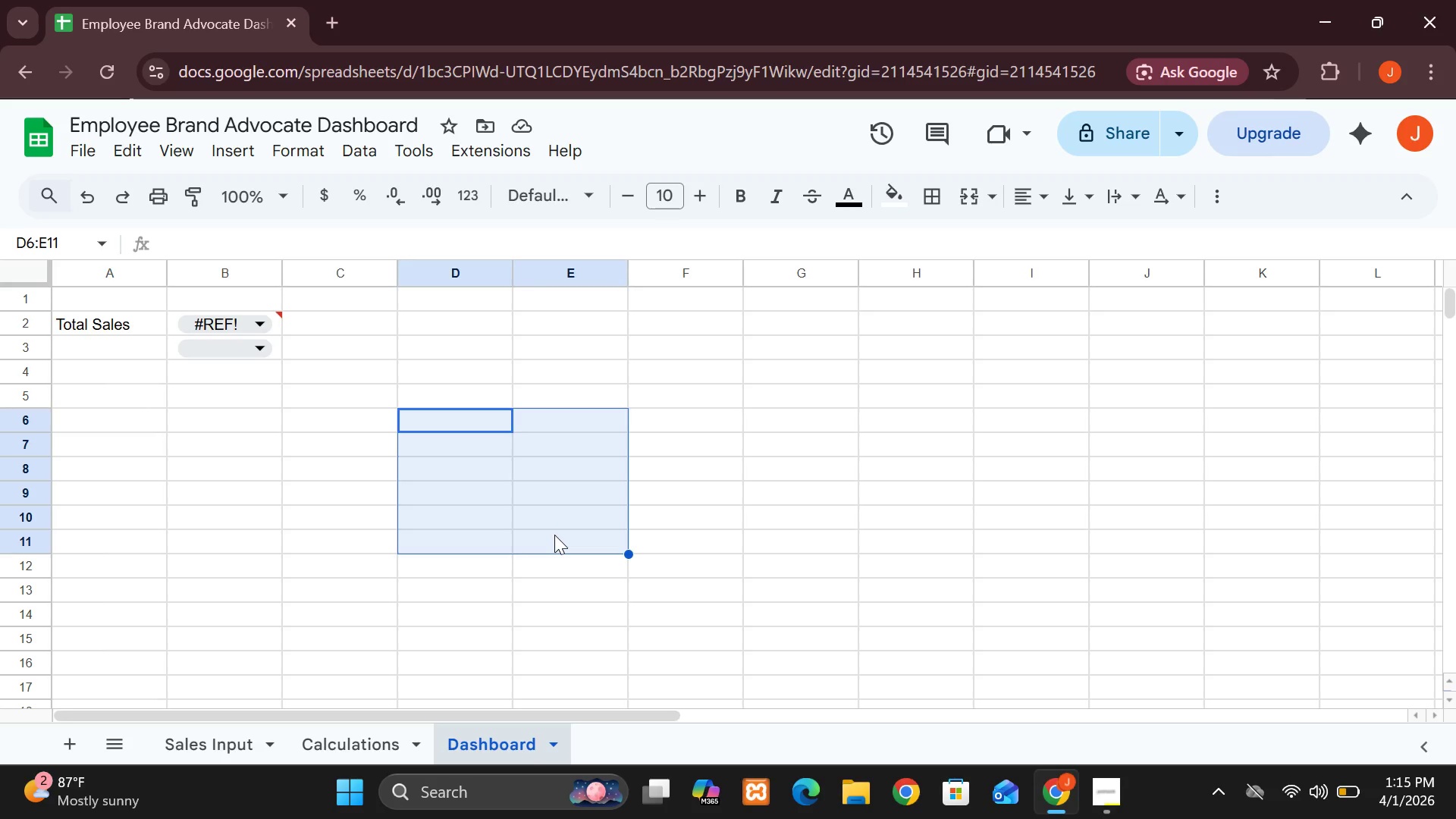 
key(Control+V)
 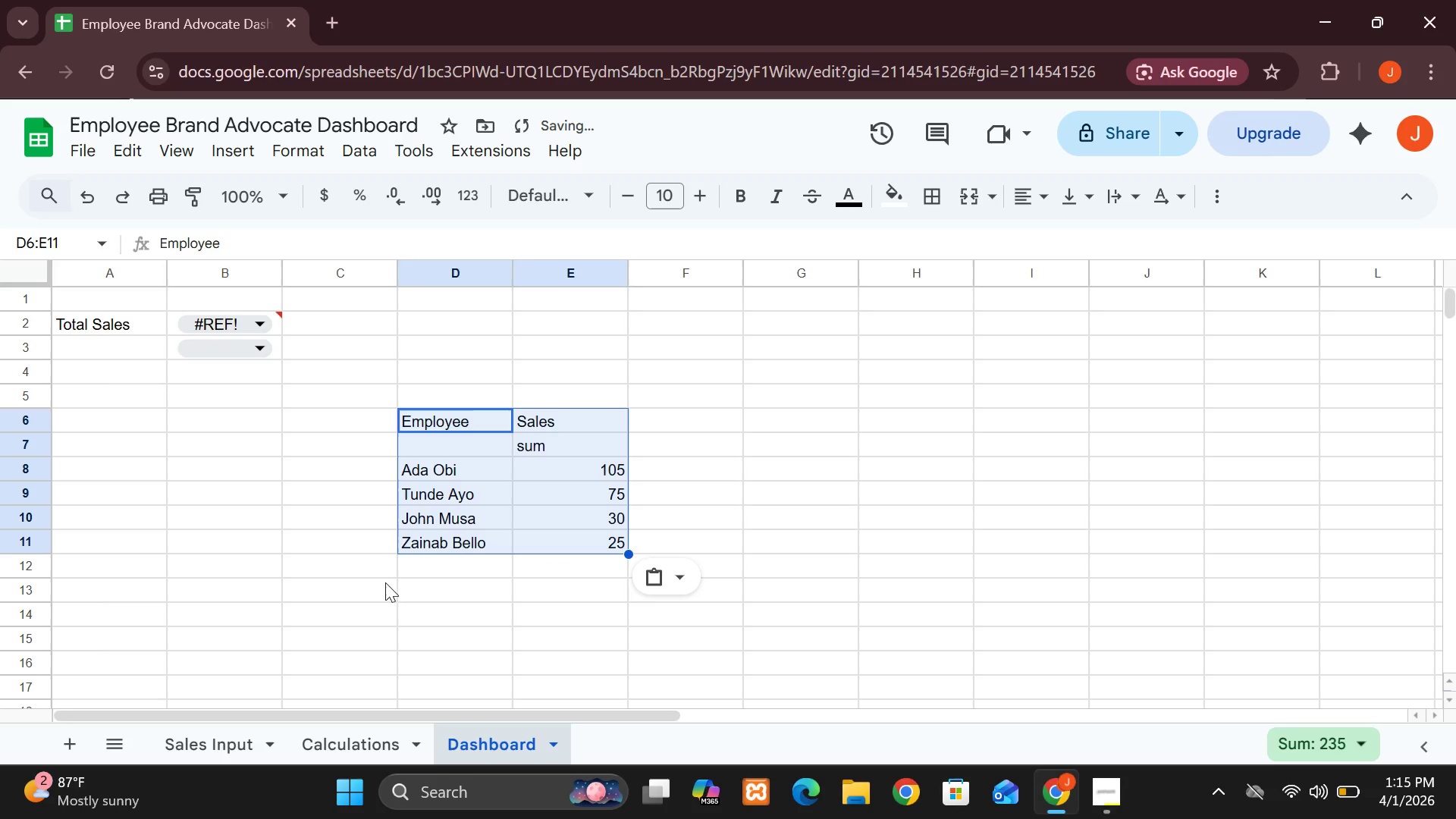 
left_click([318, 559])
 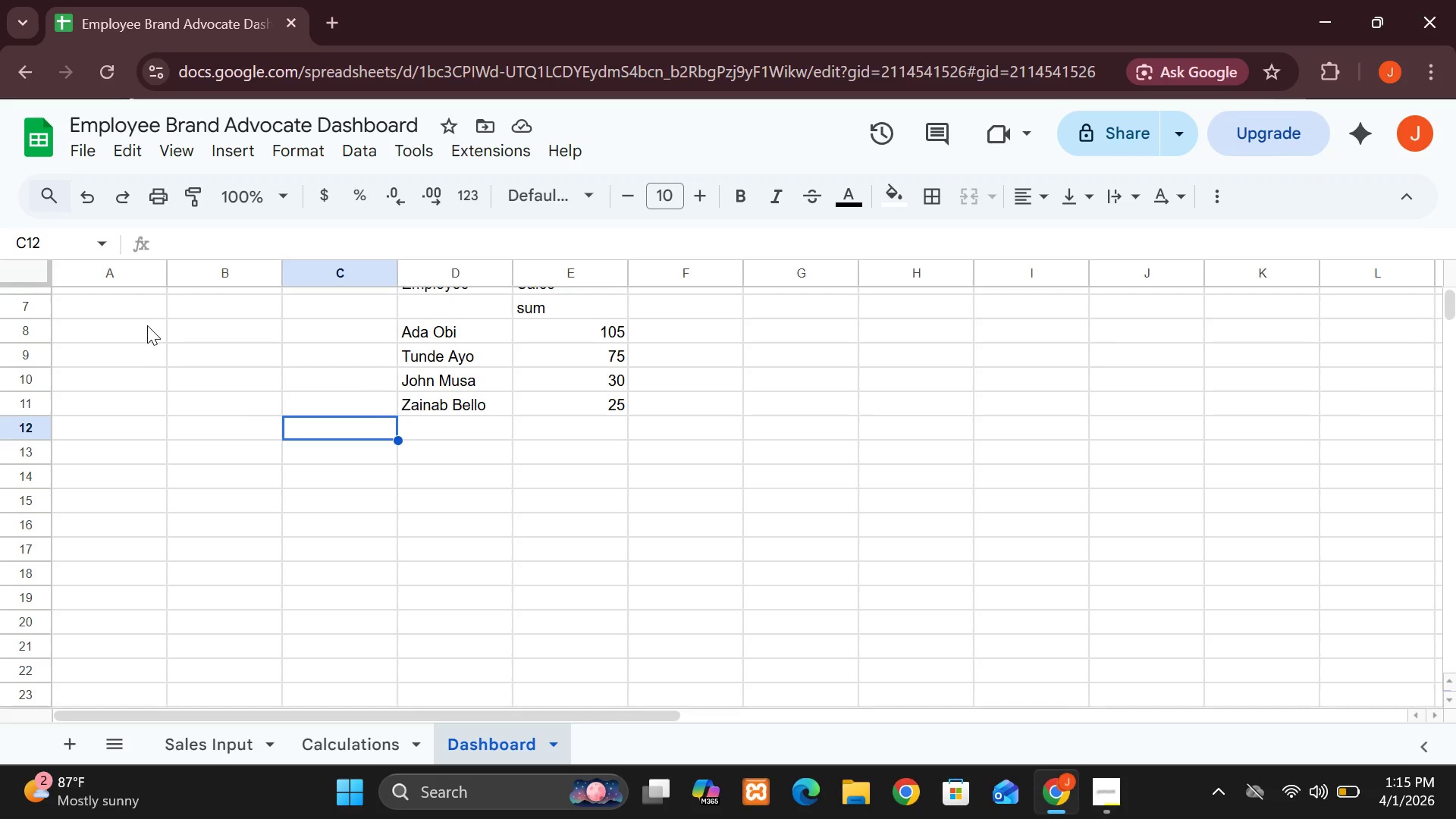 
wait(25.01)
 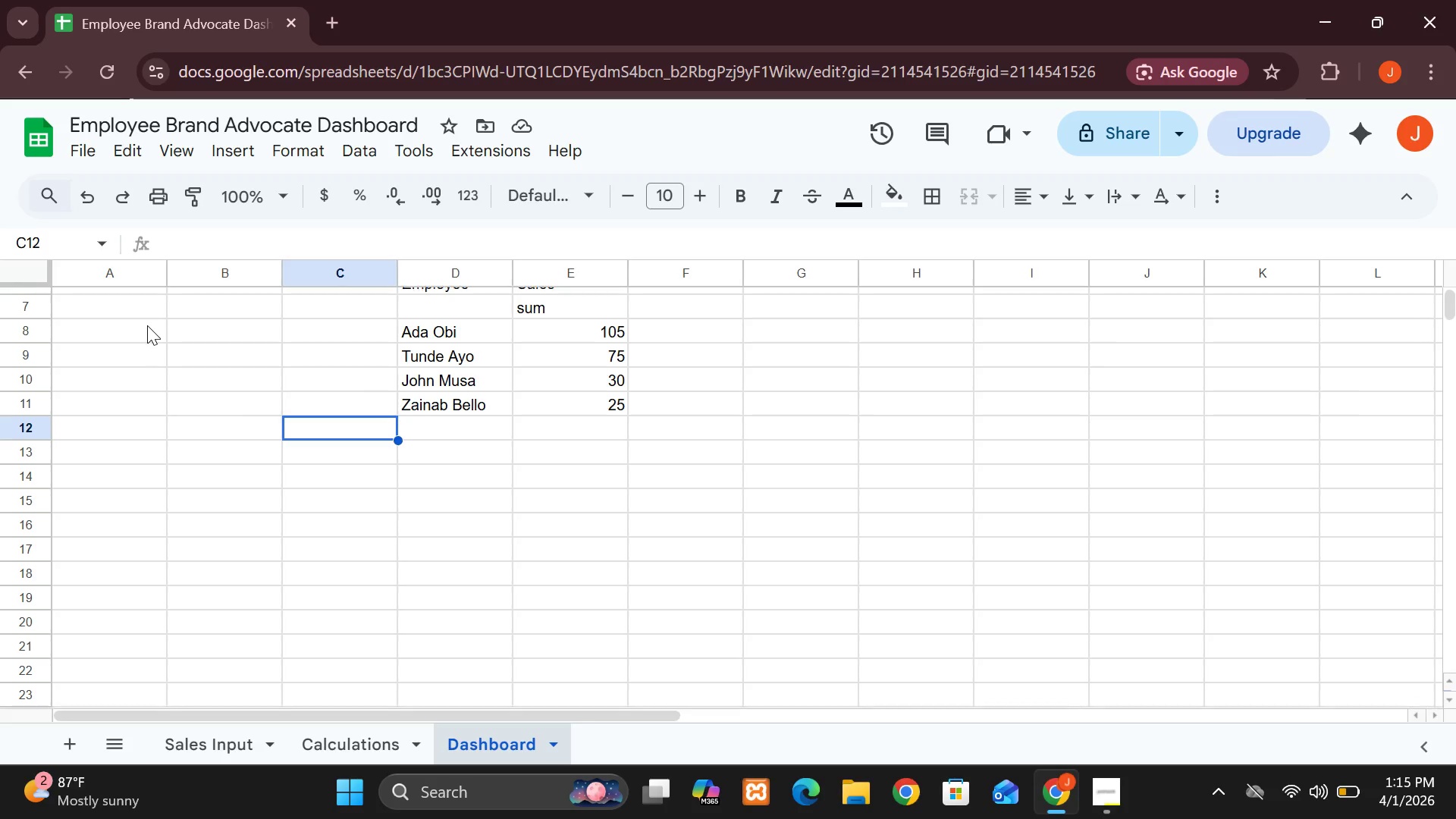 
mouse_move([226, 319])
 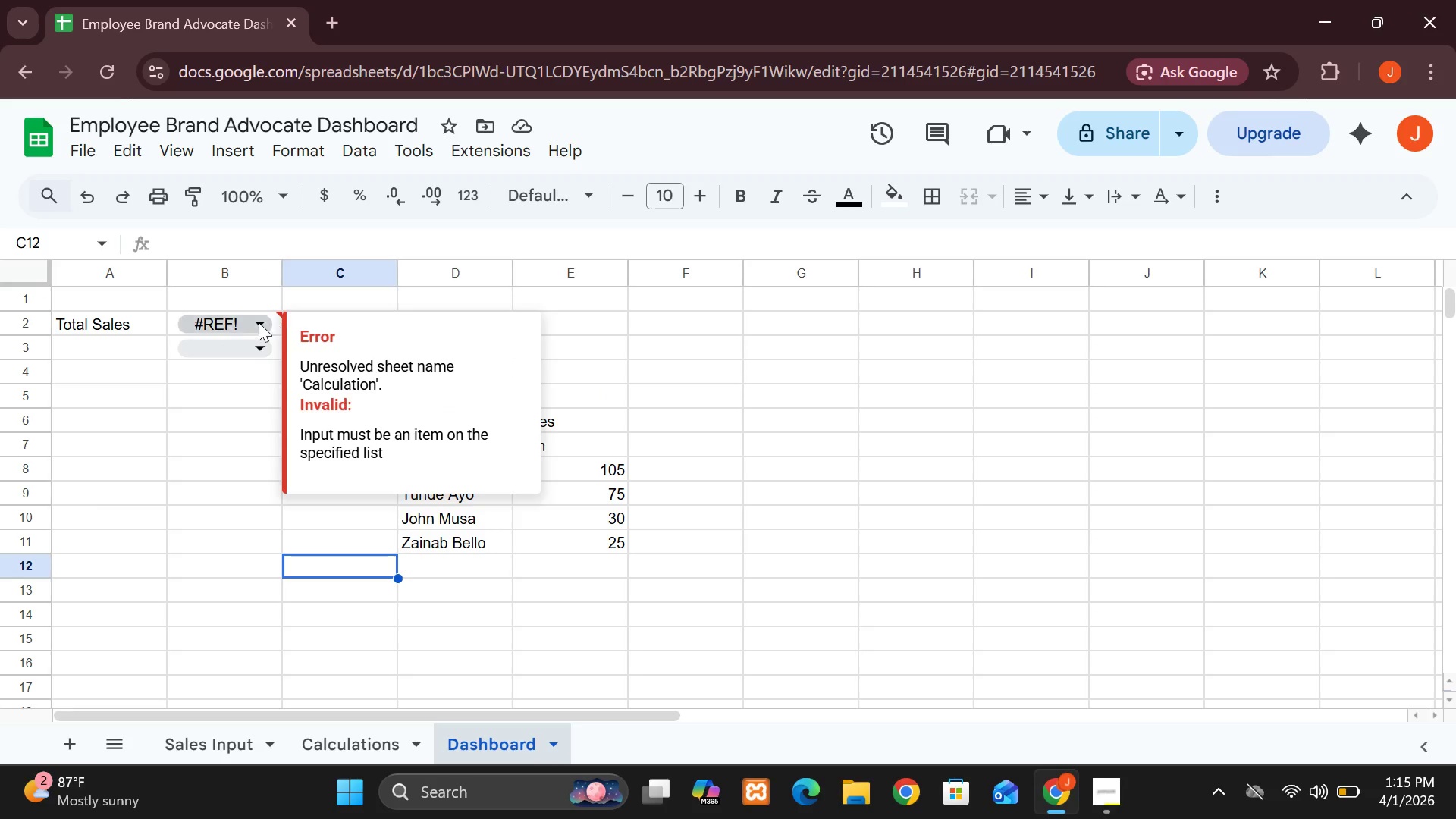 
left_click([251, 328])
 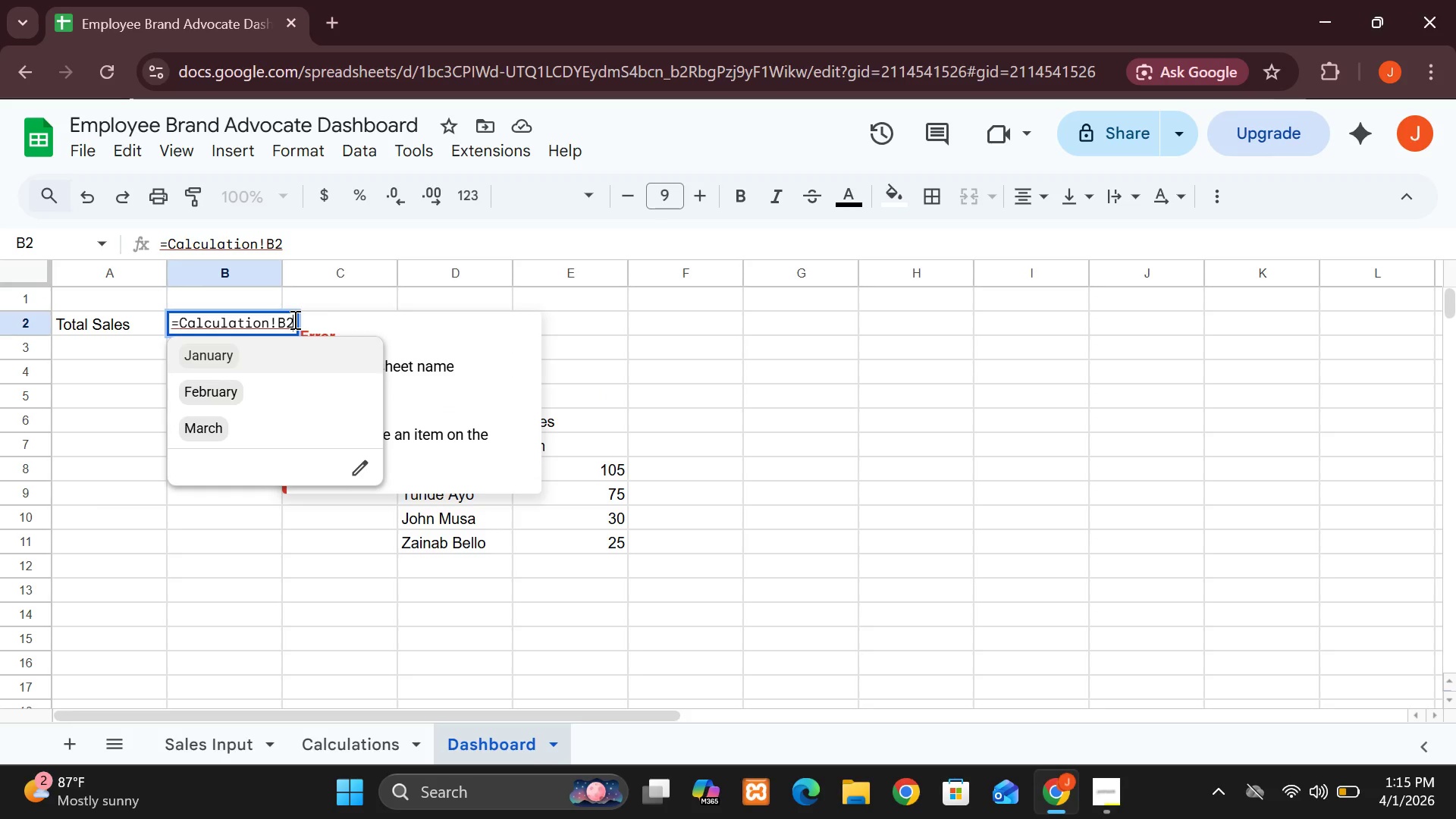 
left_click_drag(start_coordinate=[293, 319], to_coordinate=[172, 340])
 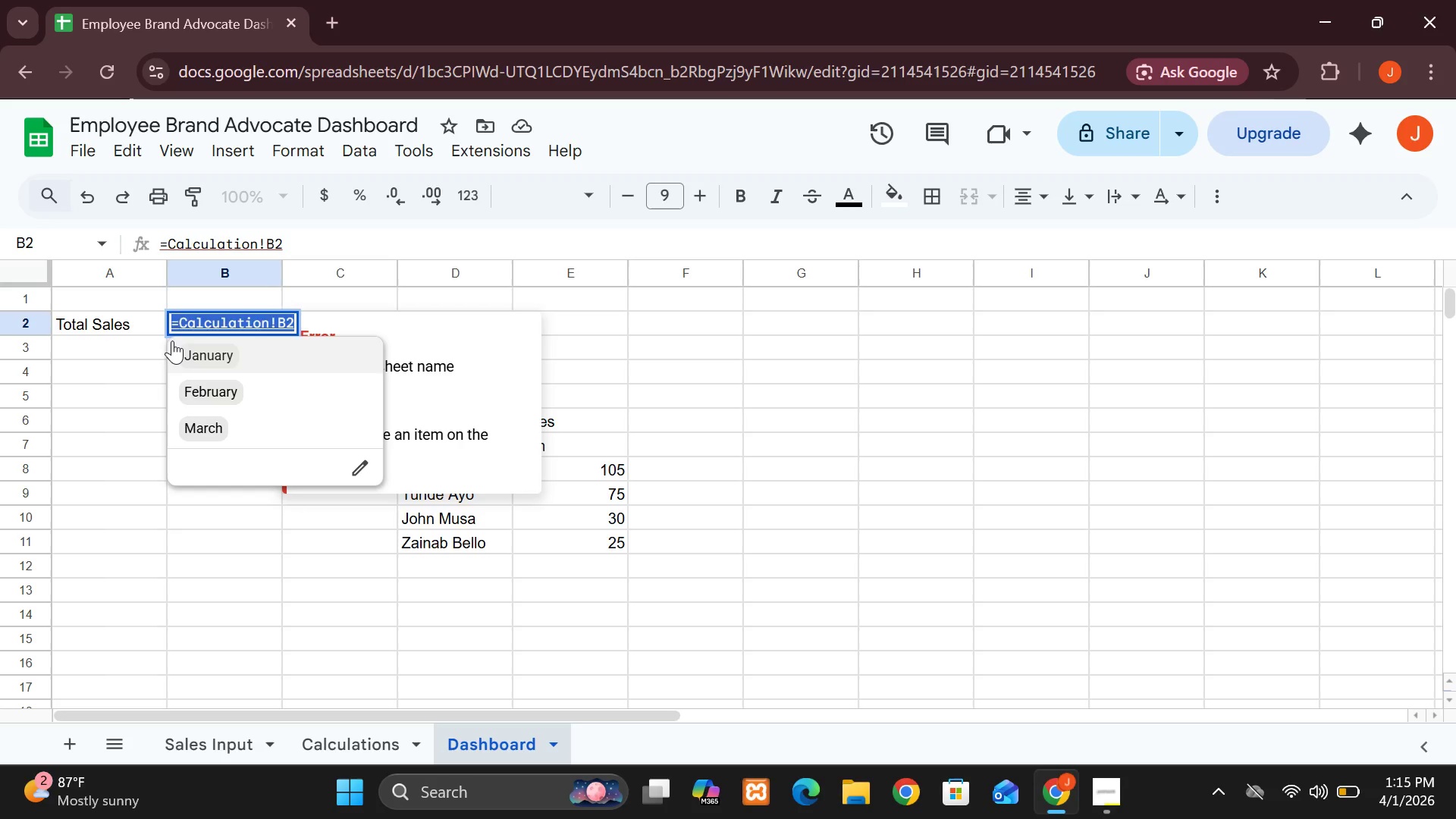 
key(Backspace)
 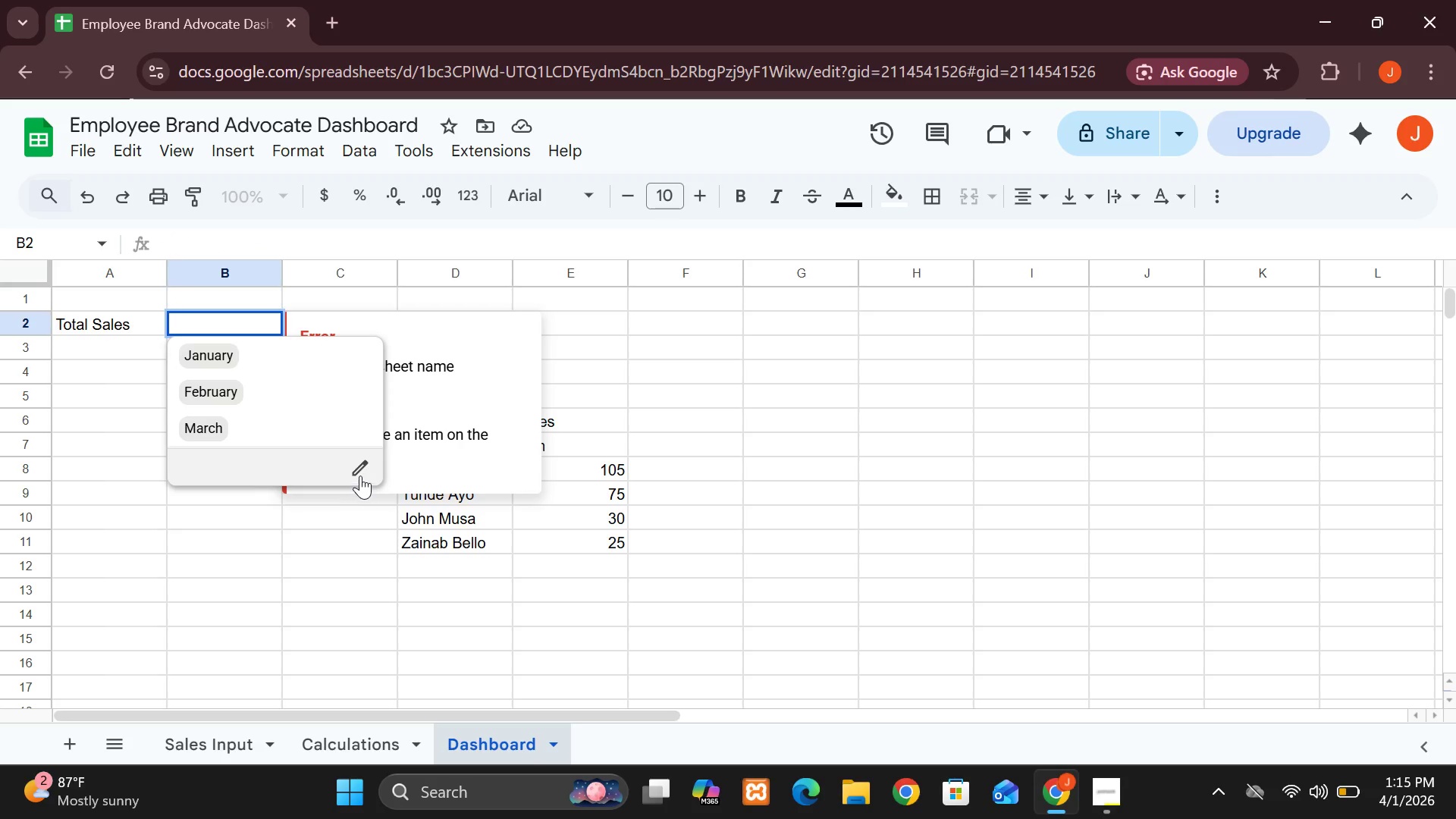 
left_click([360, 472])
 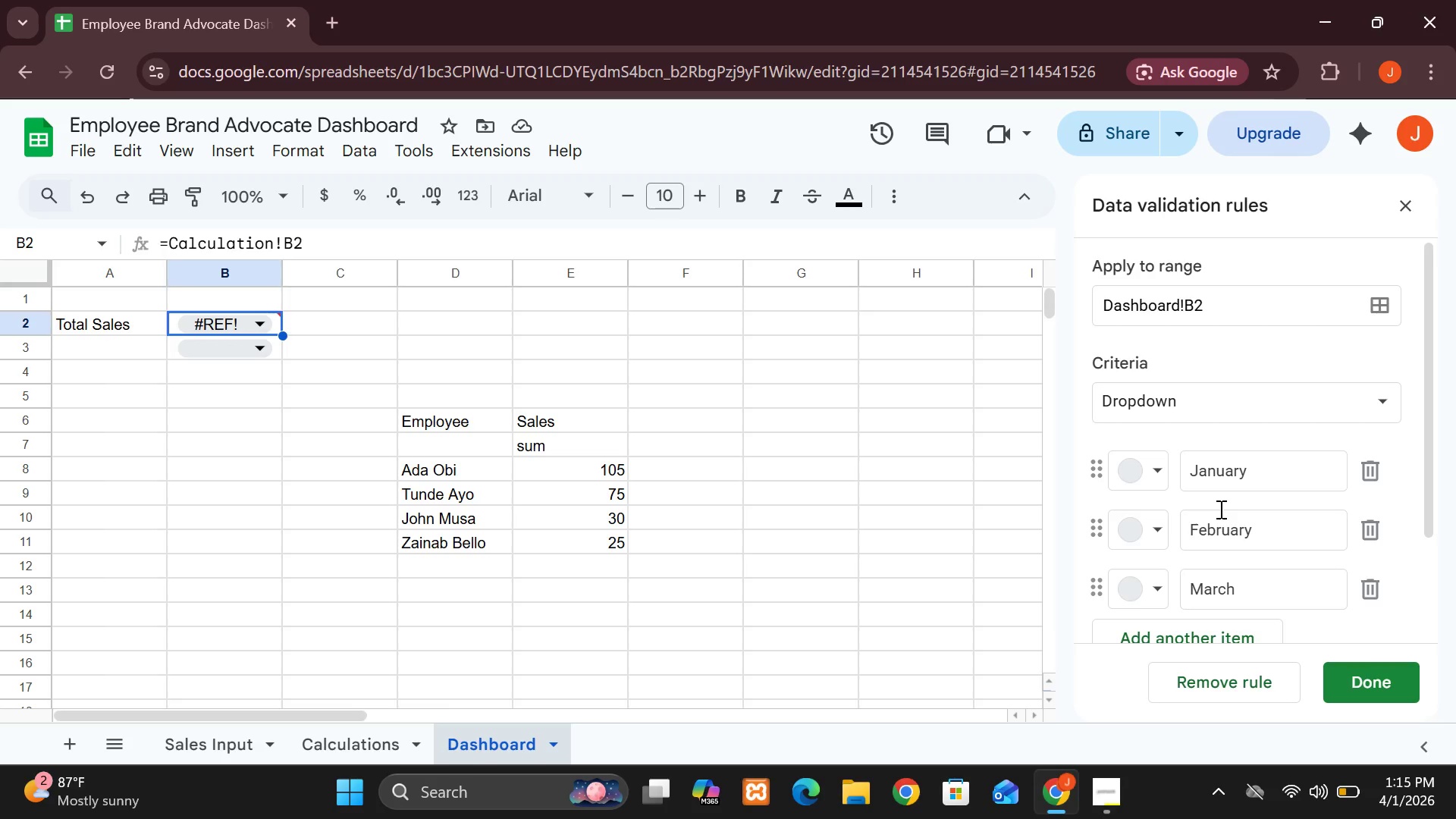 
wait(16.98)
 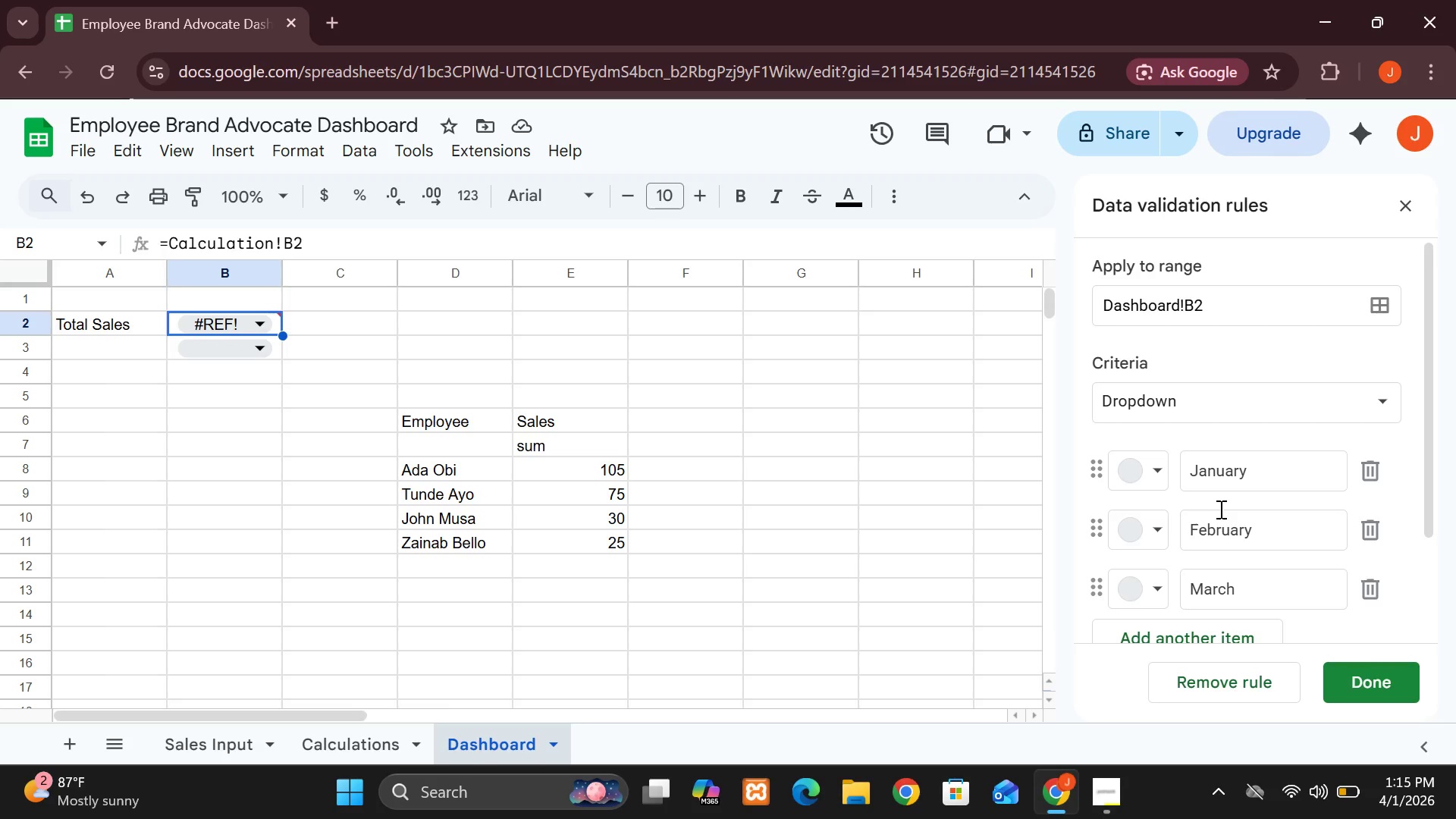 
left_click([272, 389])
 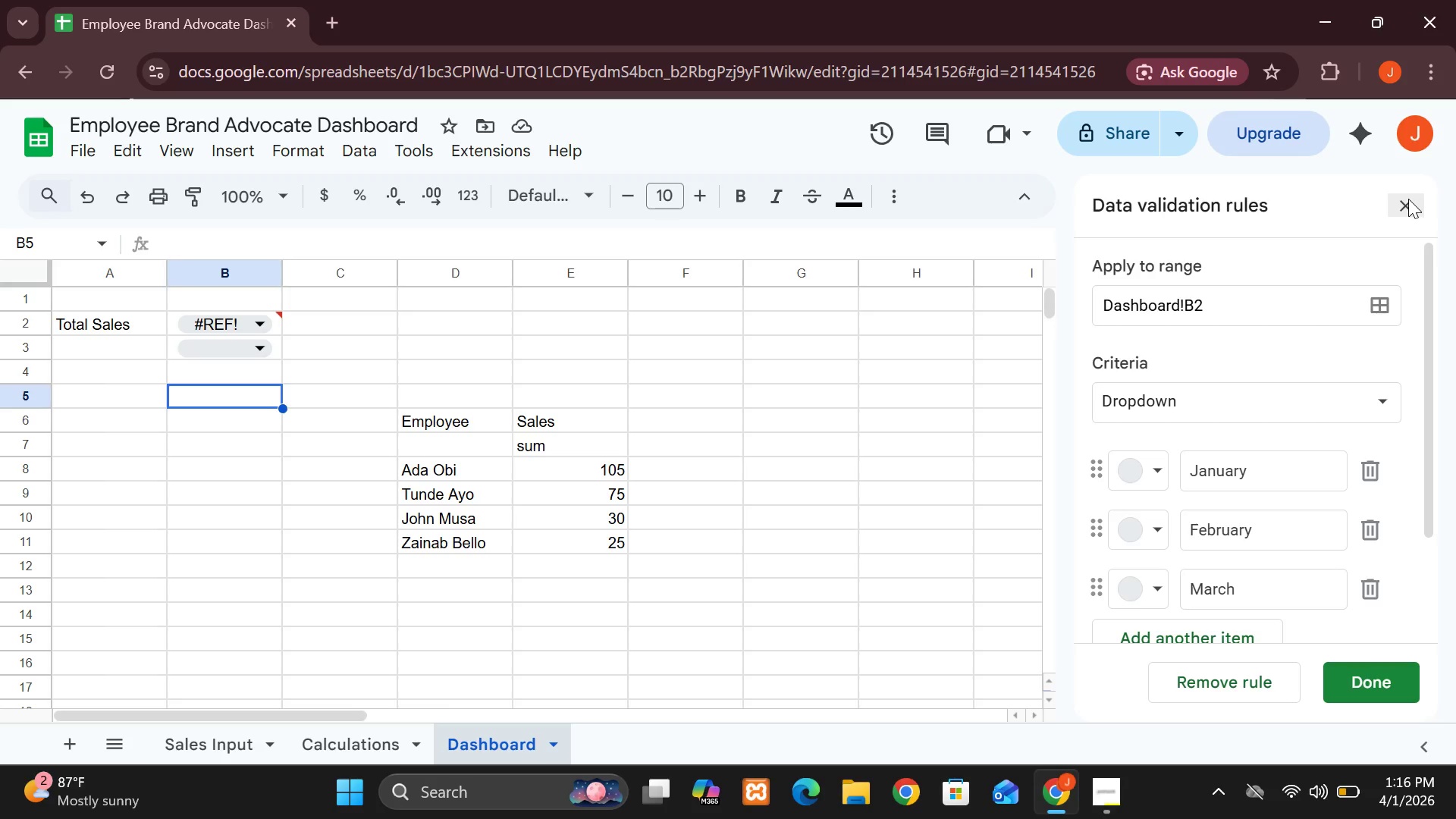 
left_click([1408, 199])
 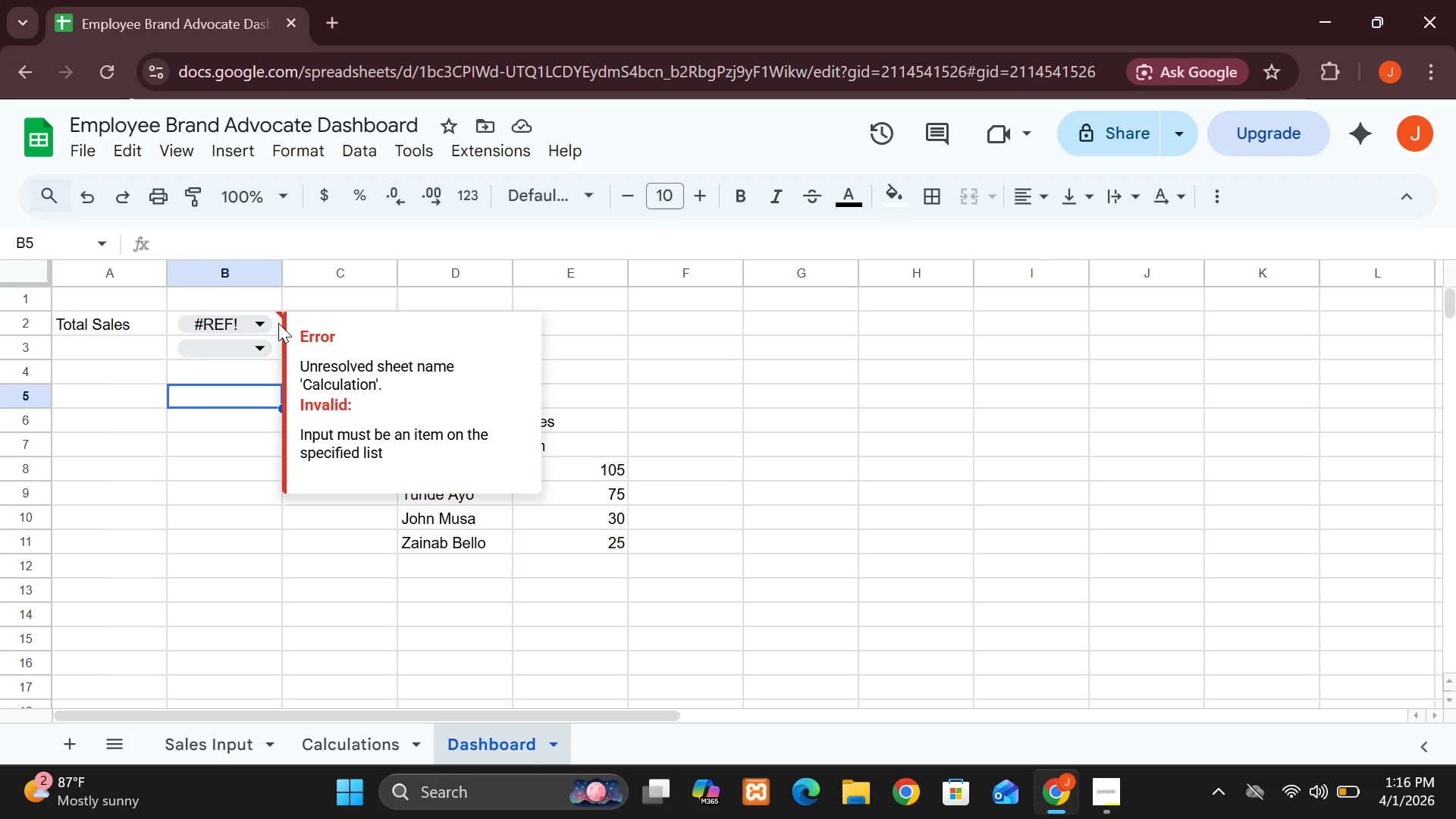 
wait(5.59)
 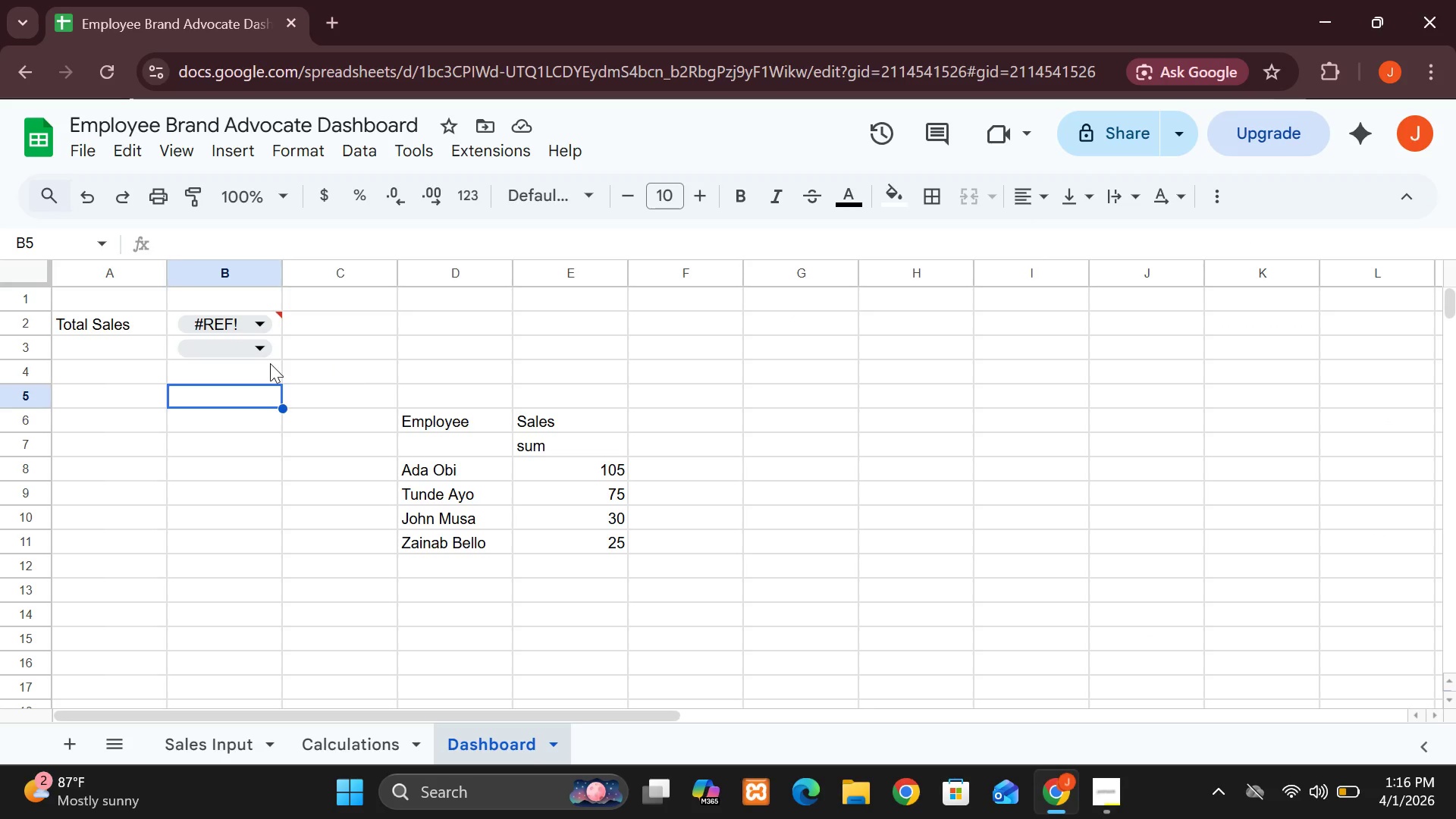 
left_click([278, 323])
 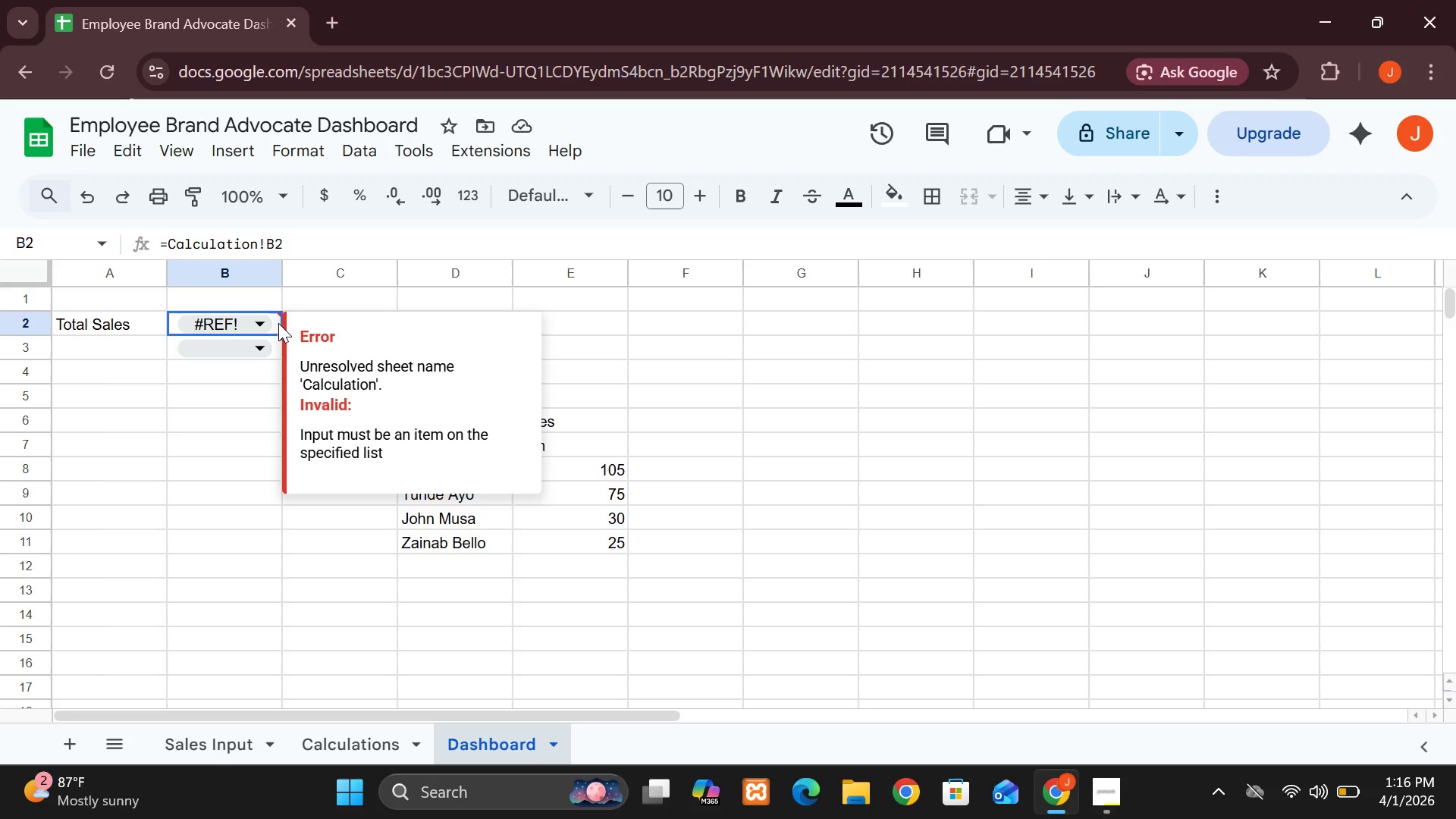 
wait(8.09)
 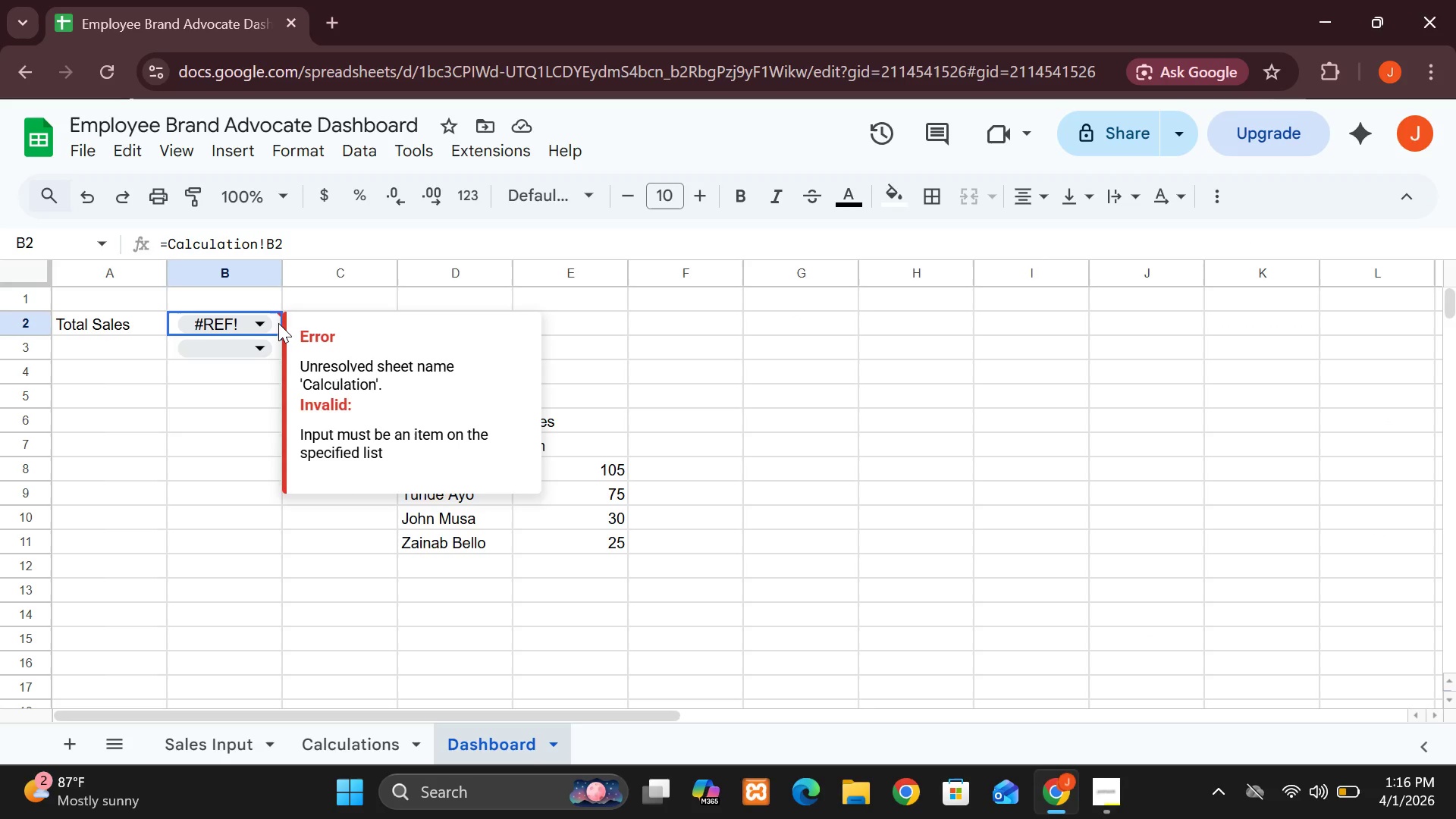 
double_click([249, 325])
 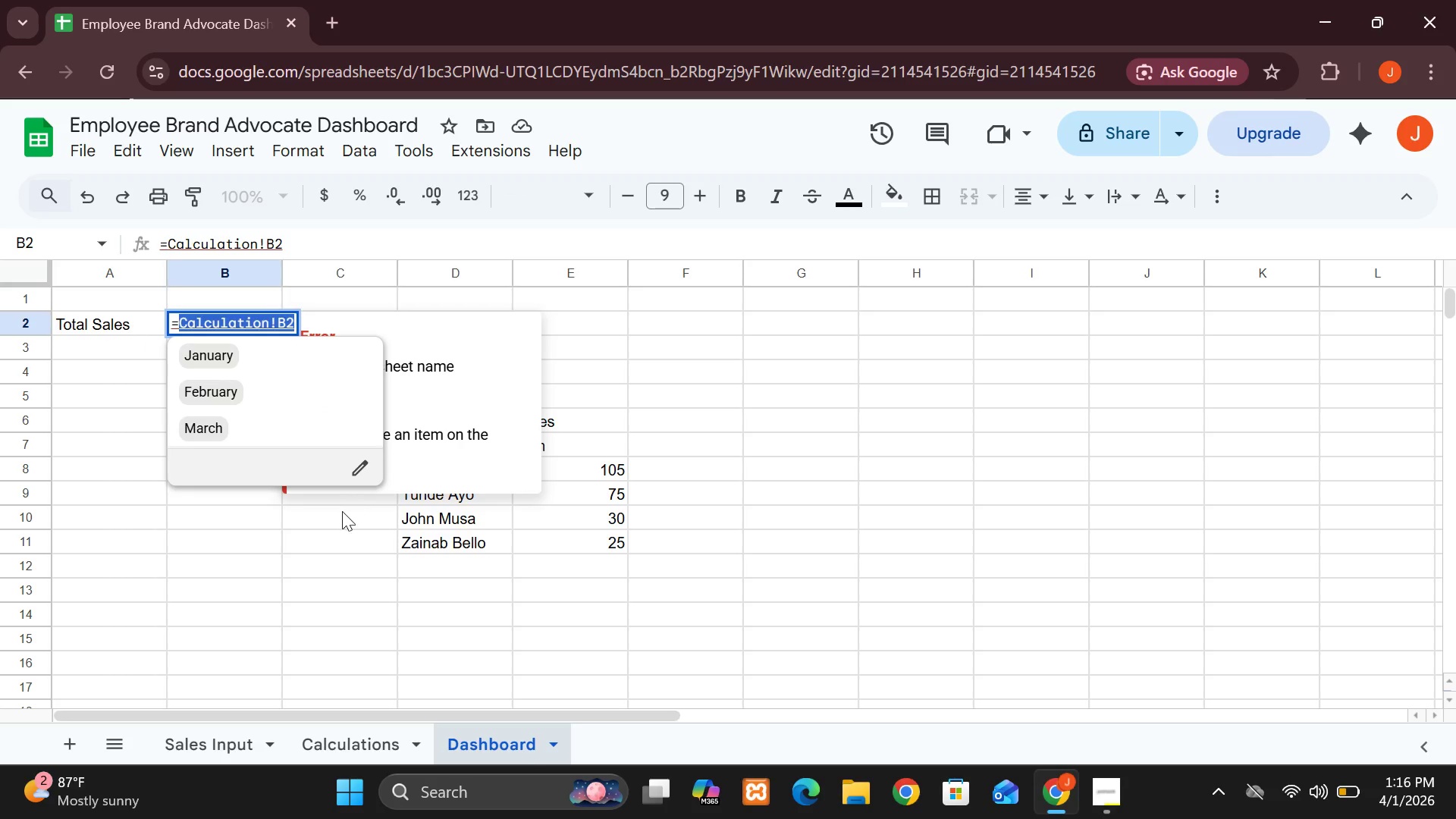 
left_click([340, 515])
 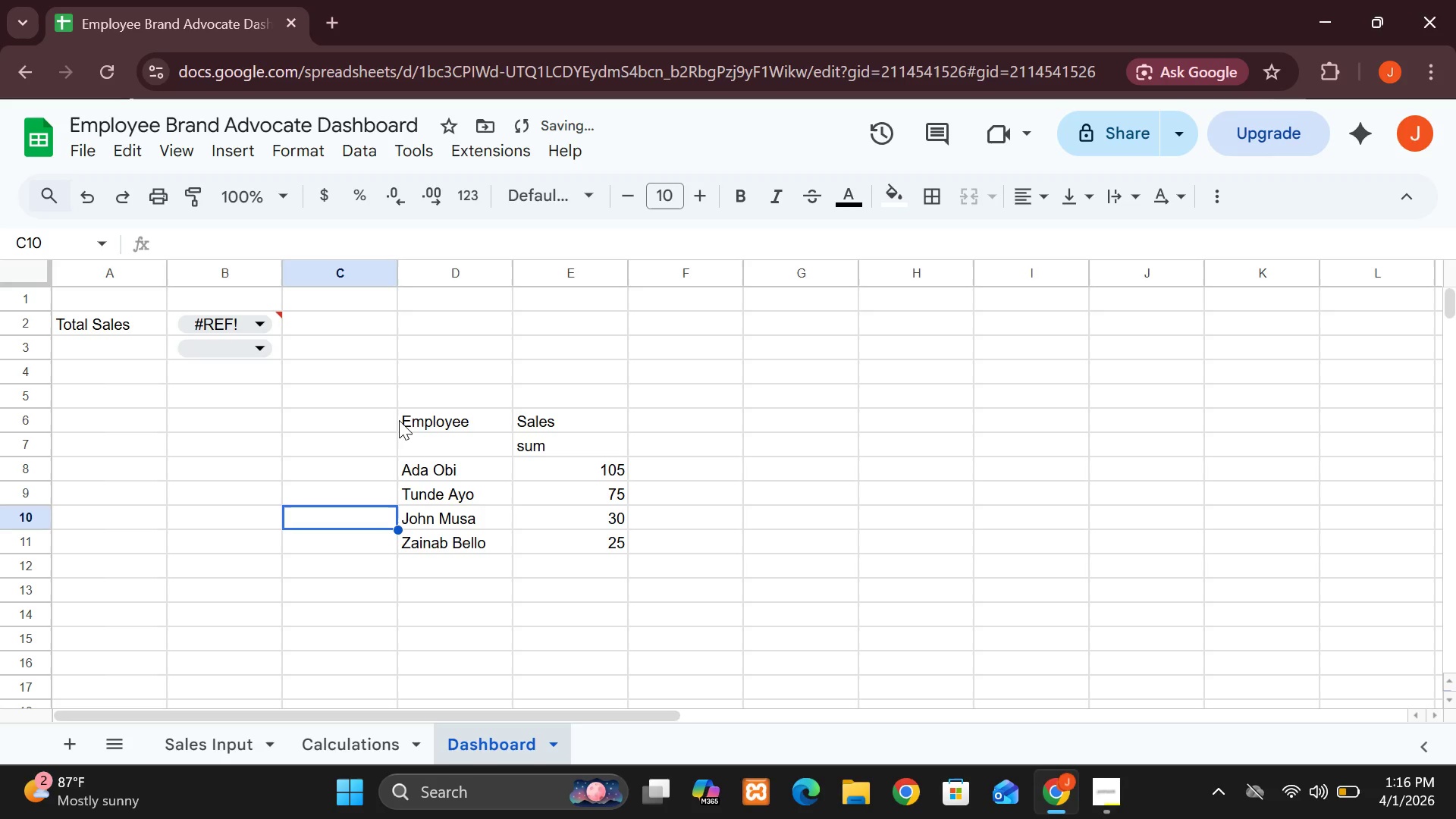 
key(Control+Z)
 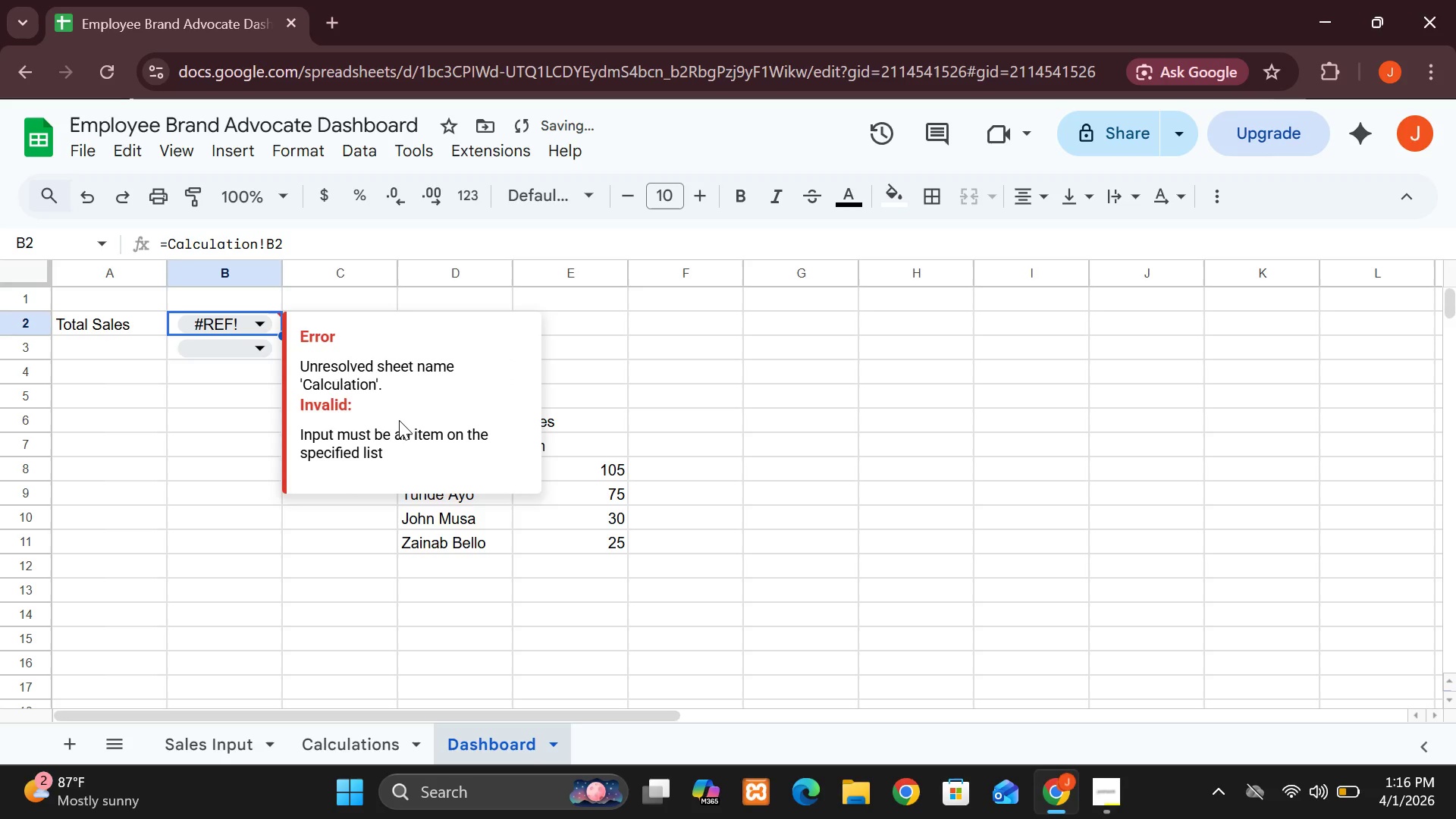 
key(Control+Z)
 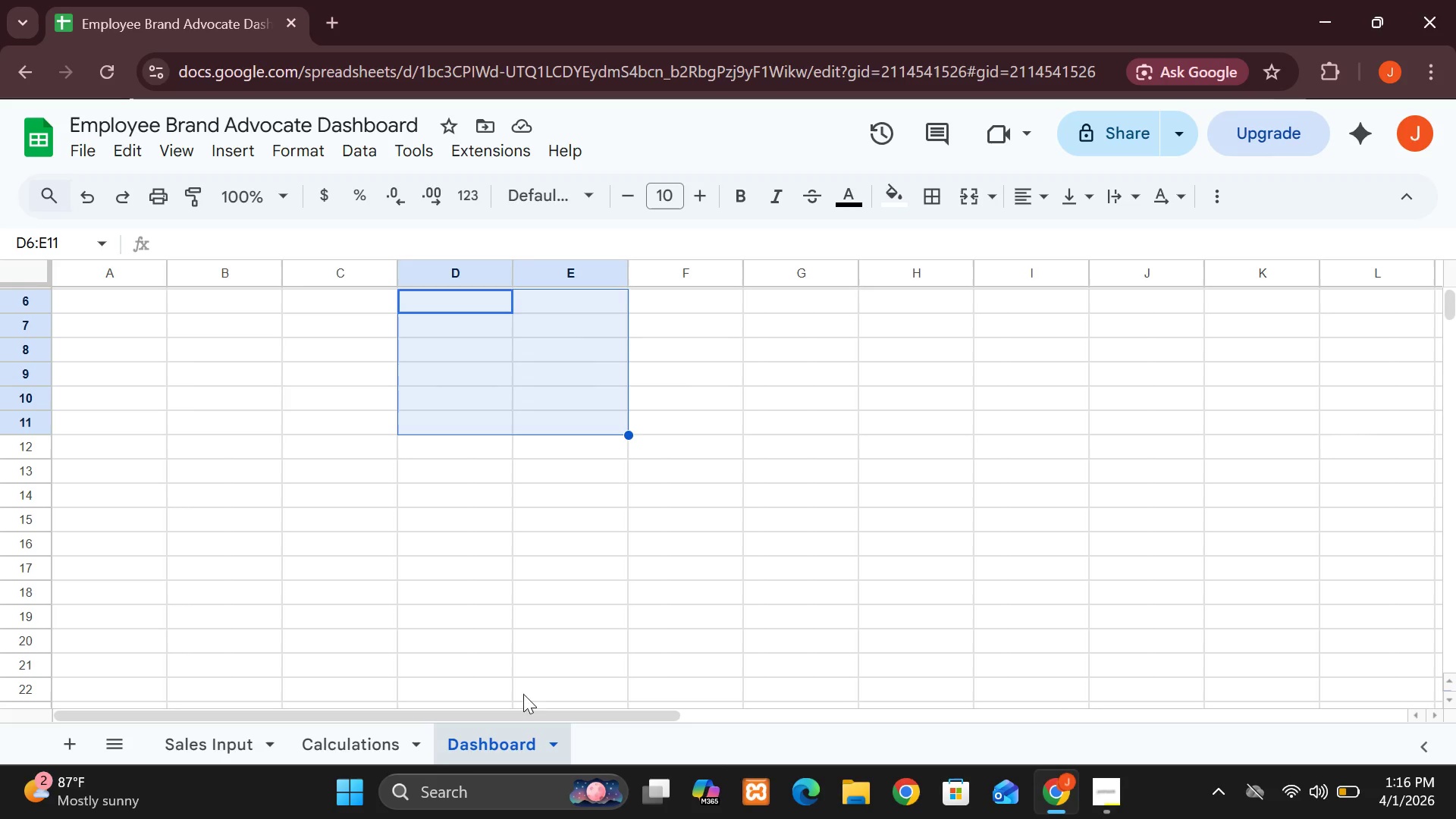 
wait(23.27)
 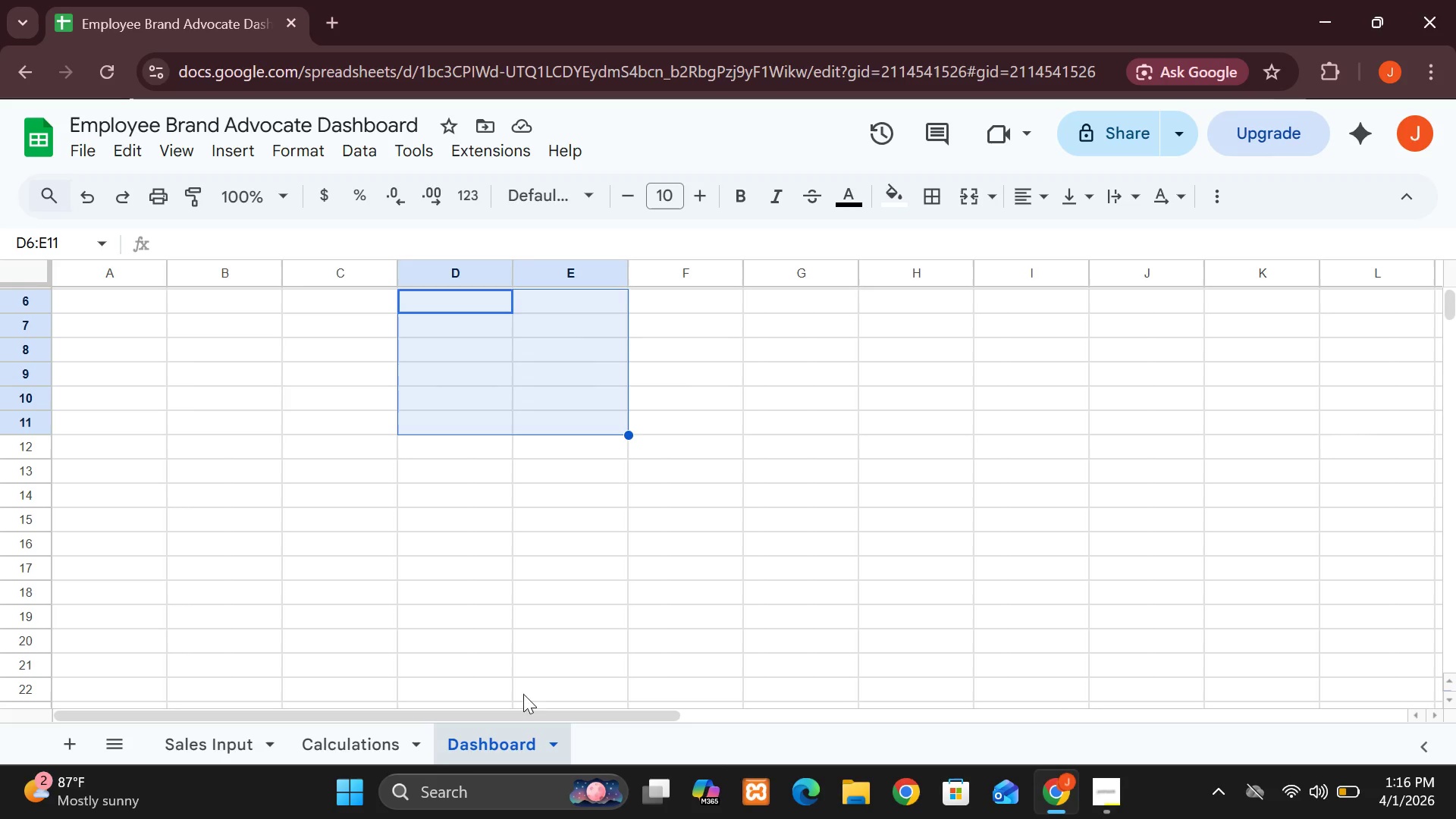 
left_click([1111, 806])